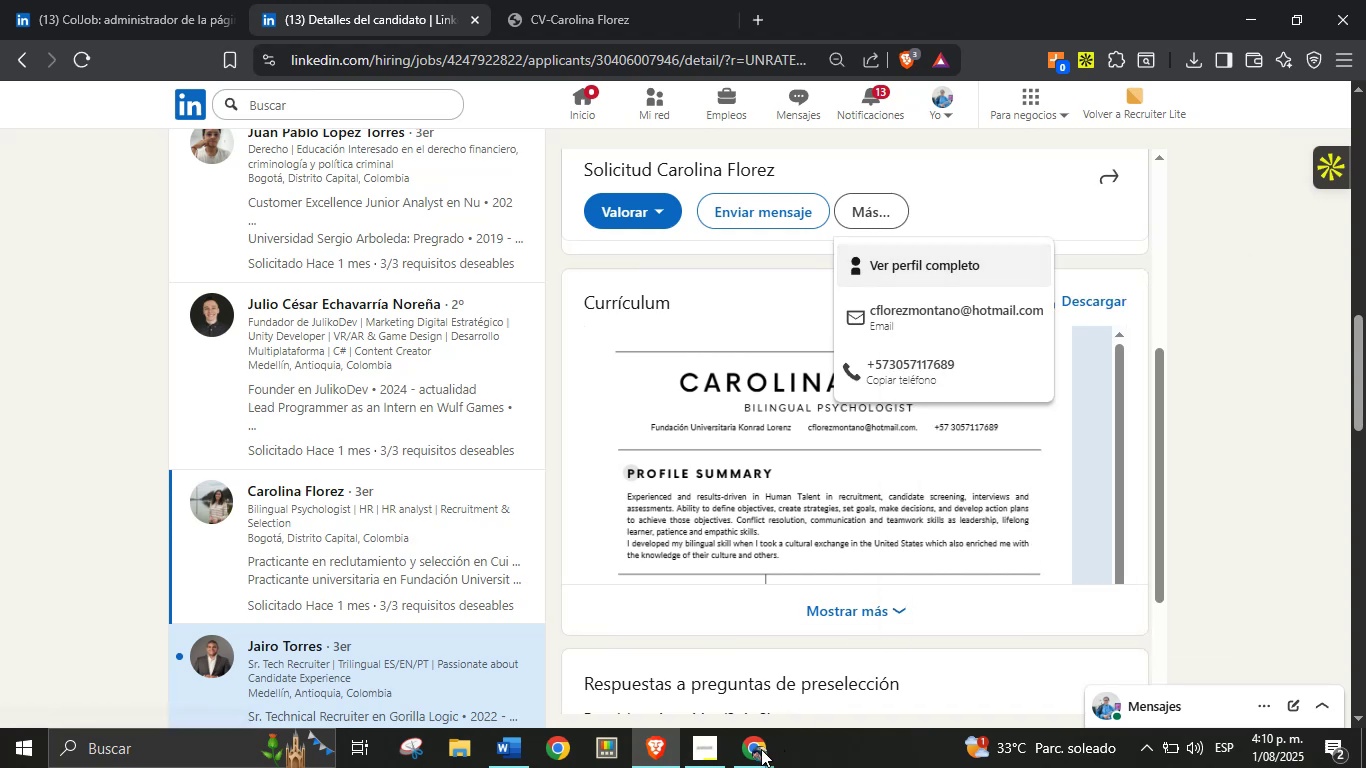 
left_click([753, 759])
 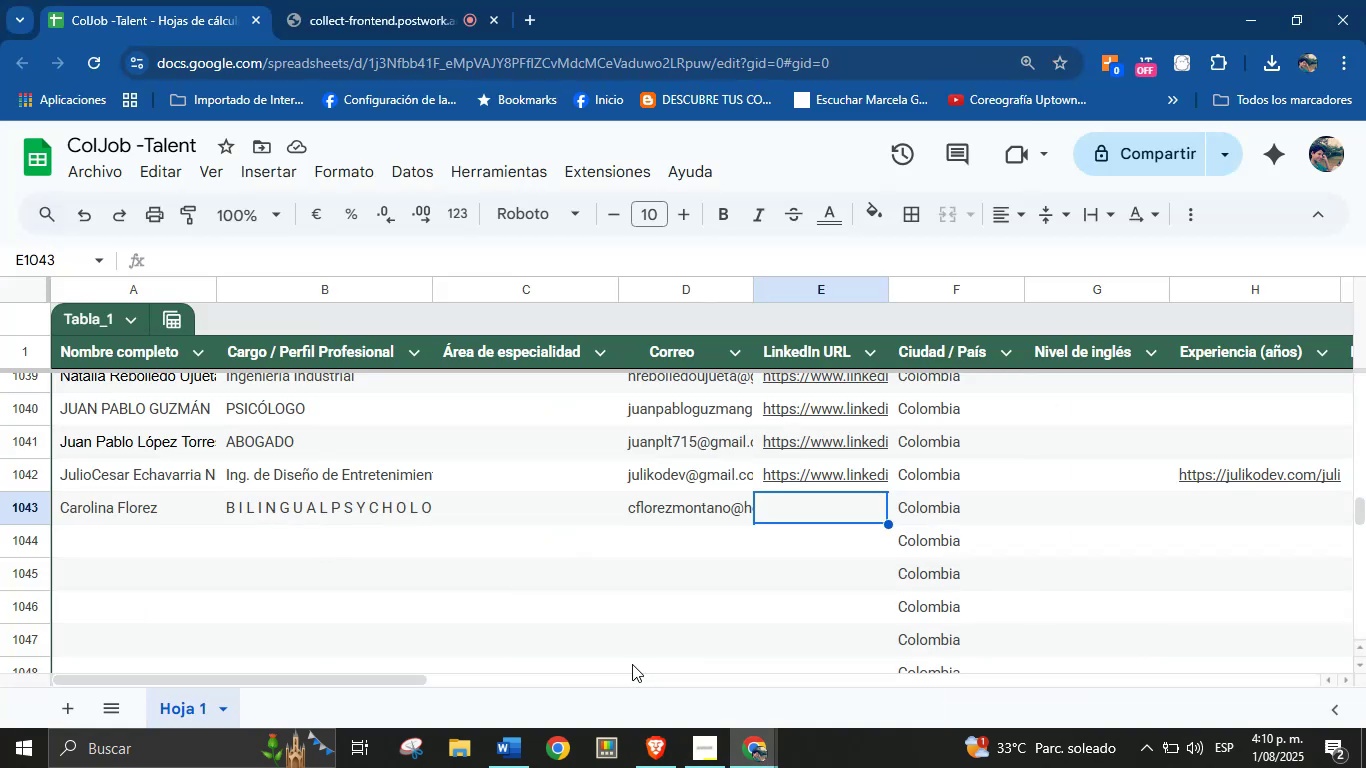 
key(Control+V)
 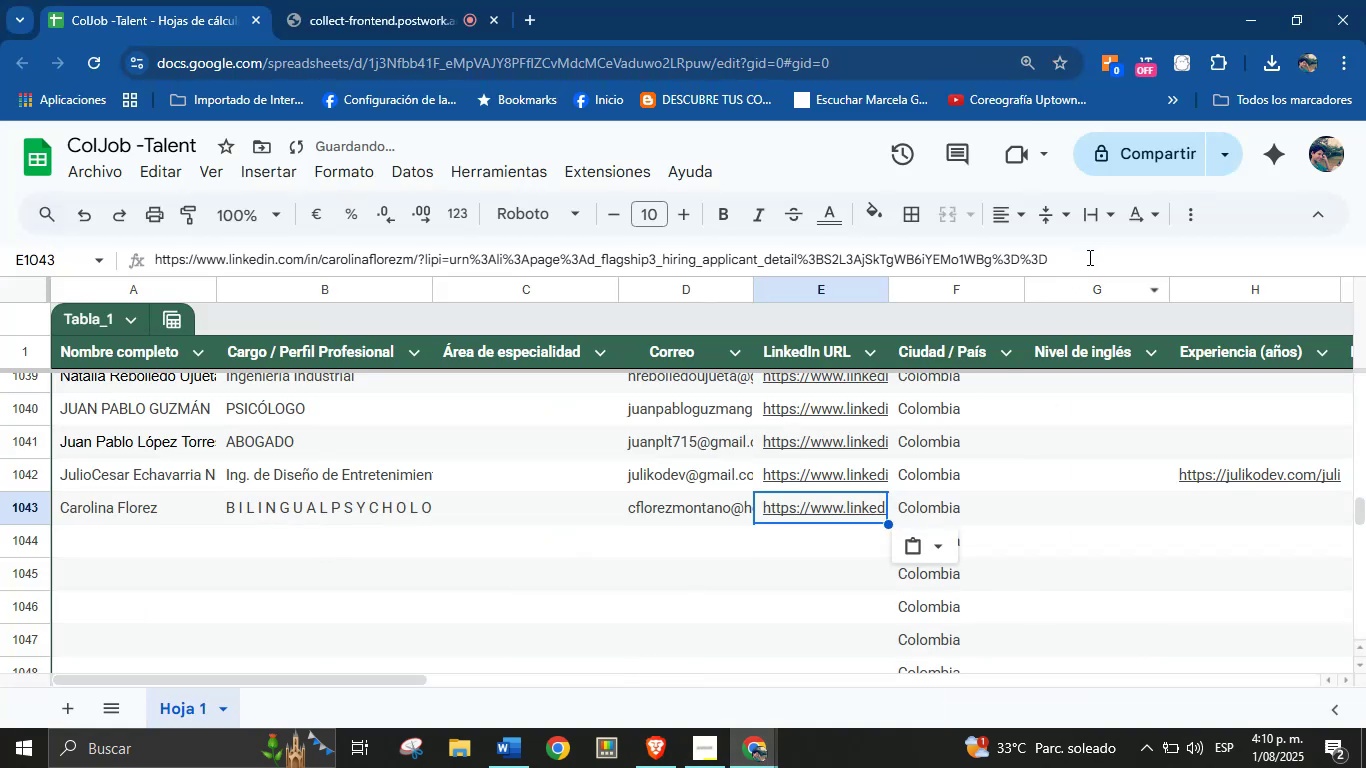 
left_click_drag(start_coordinate=[1082, 256], to_coordinate=[426, 264])
 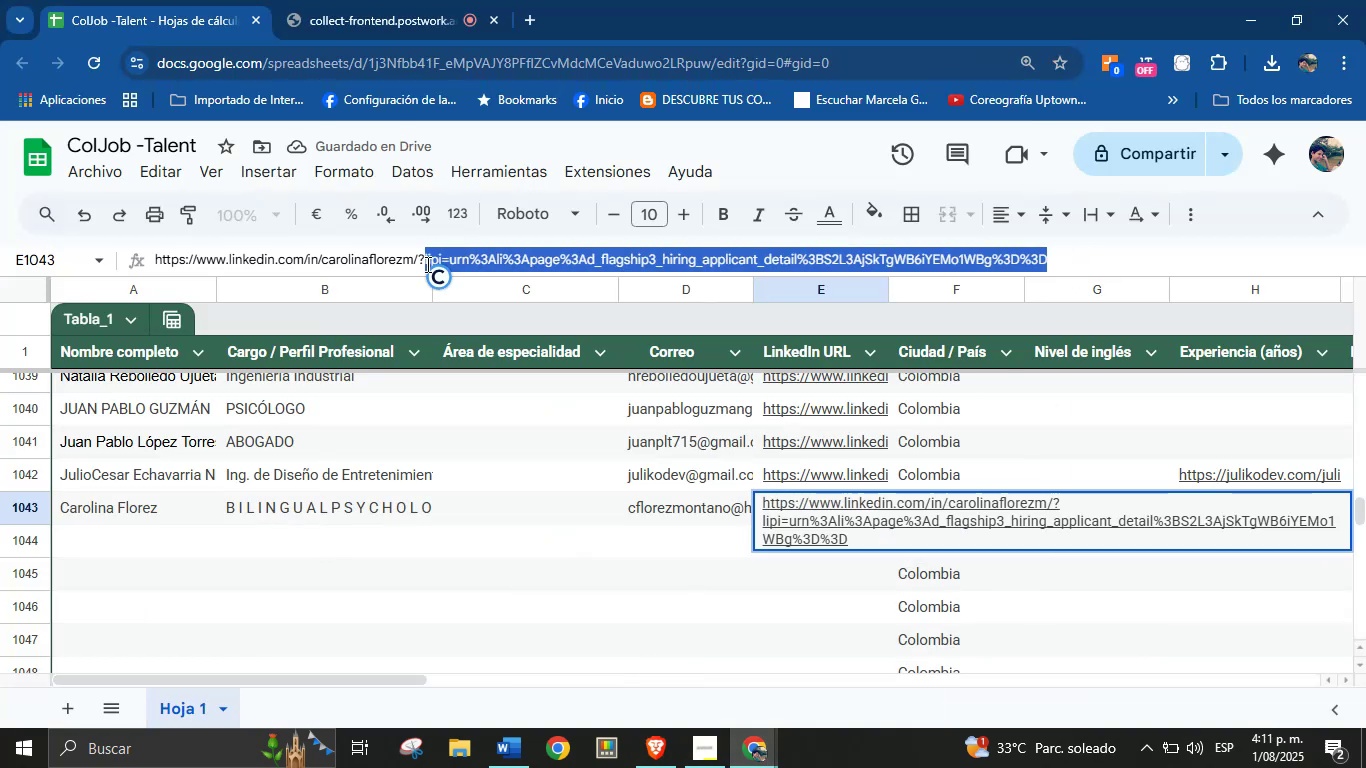 
key(Backspace)
 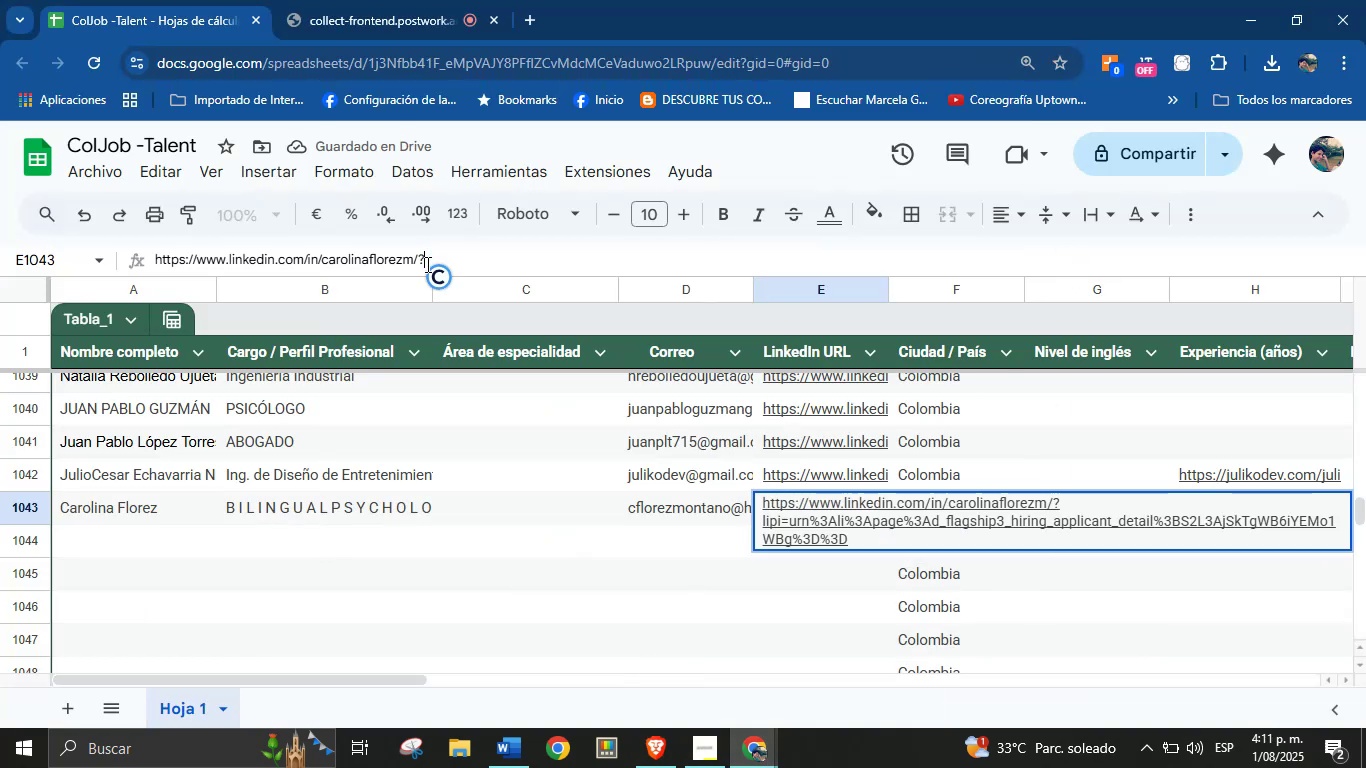 
key(Enter)
 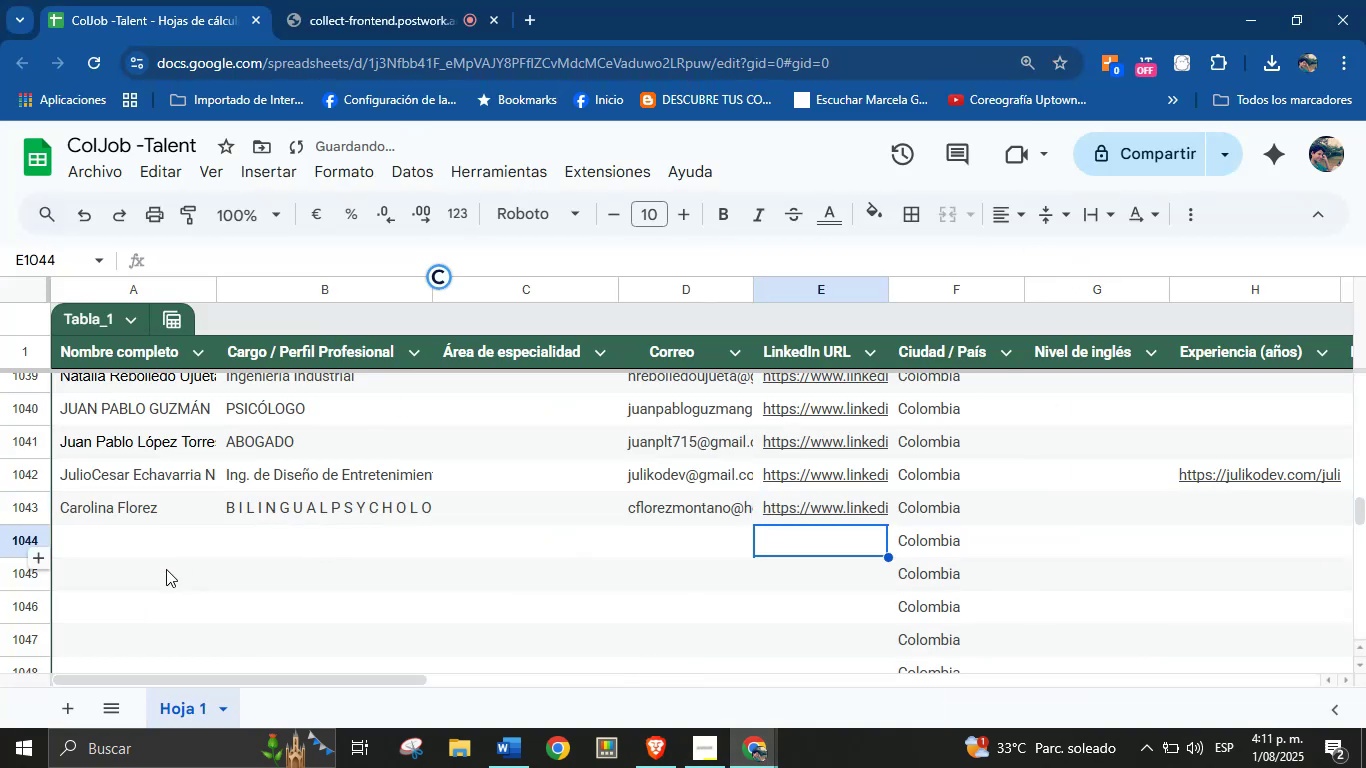 
left_click([152, 537])
 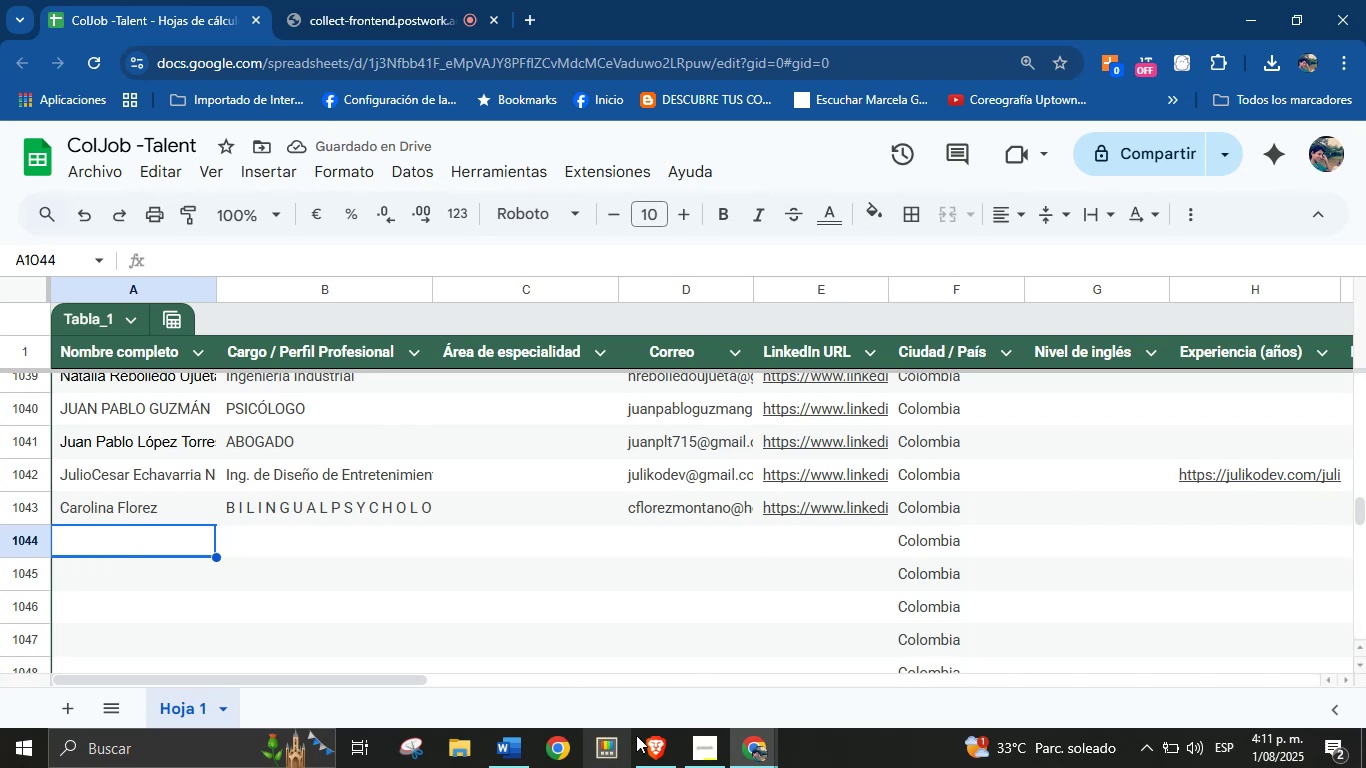 
left_click([645, 741])
 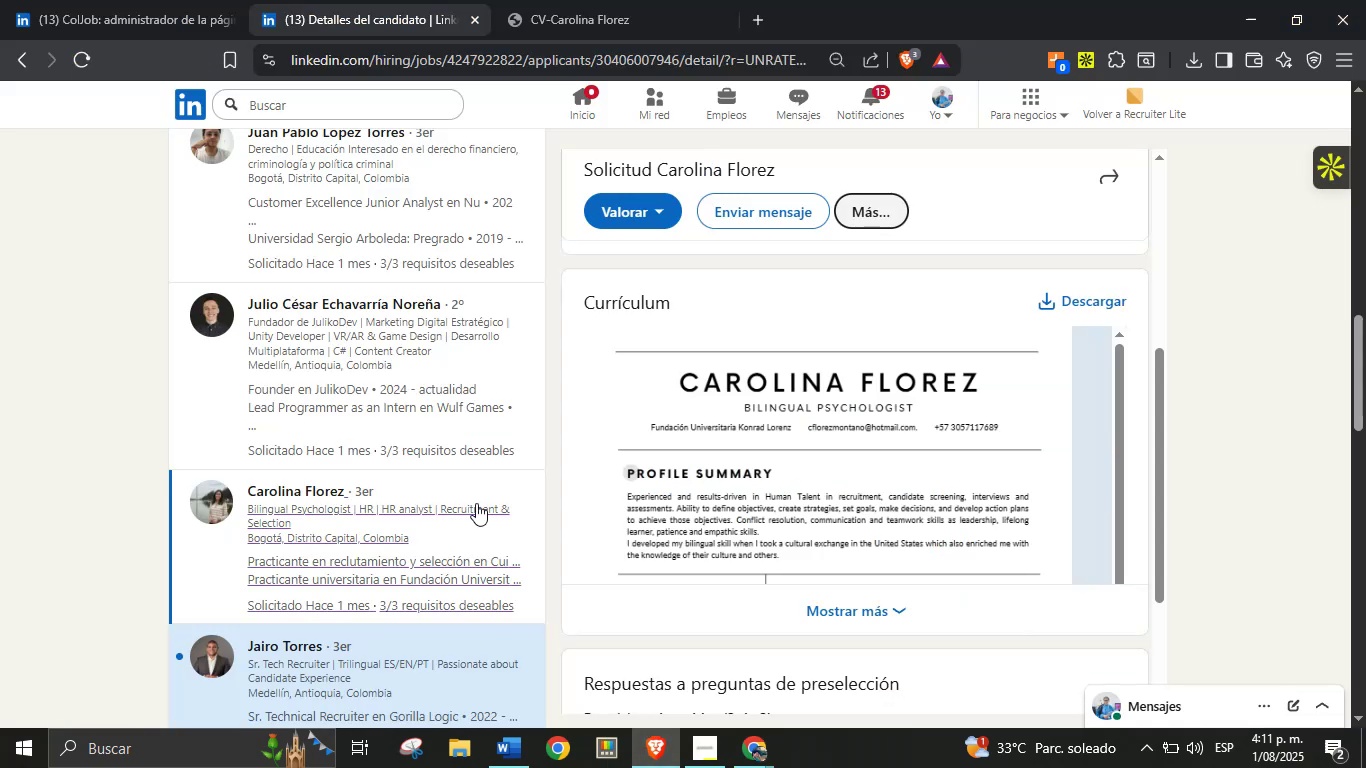 
scroll: coordinate [438, 480], scroll_direction: down, amount: 2.0
 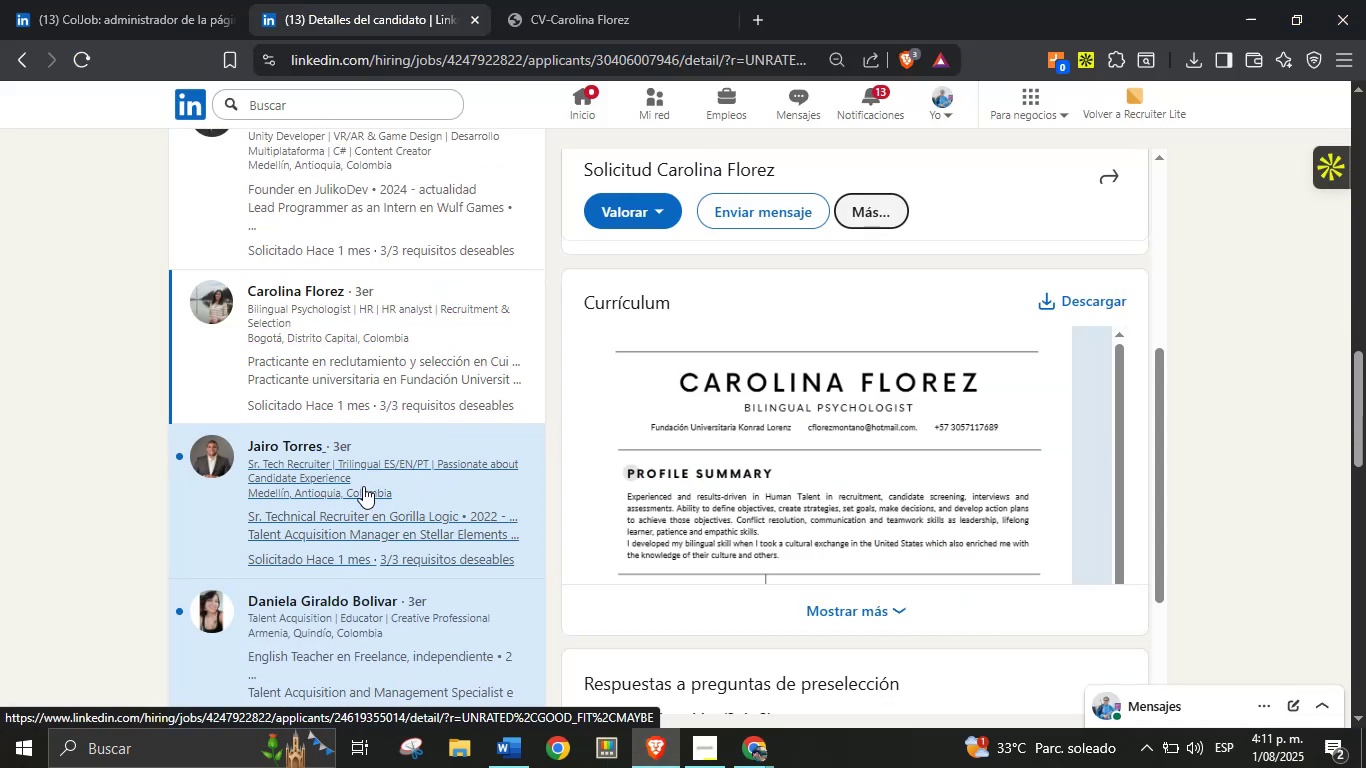 
left_click([328, 476])
 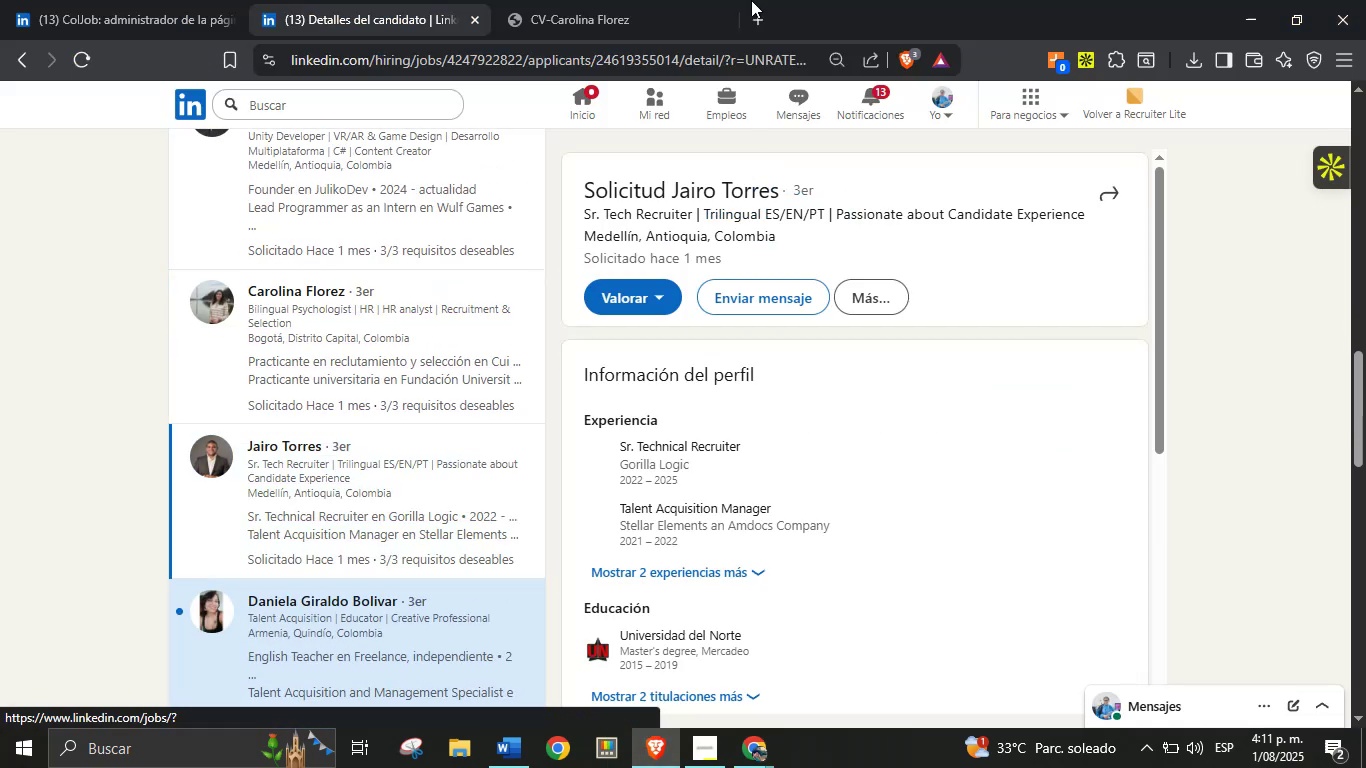 
left_click([631, 0])
 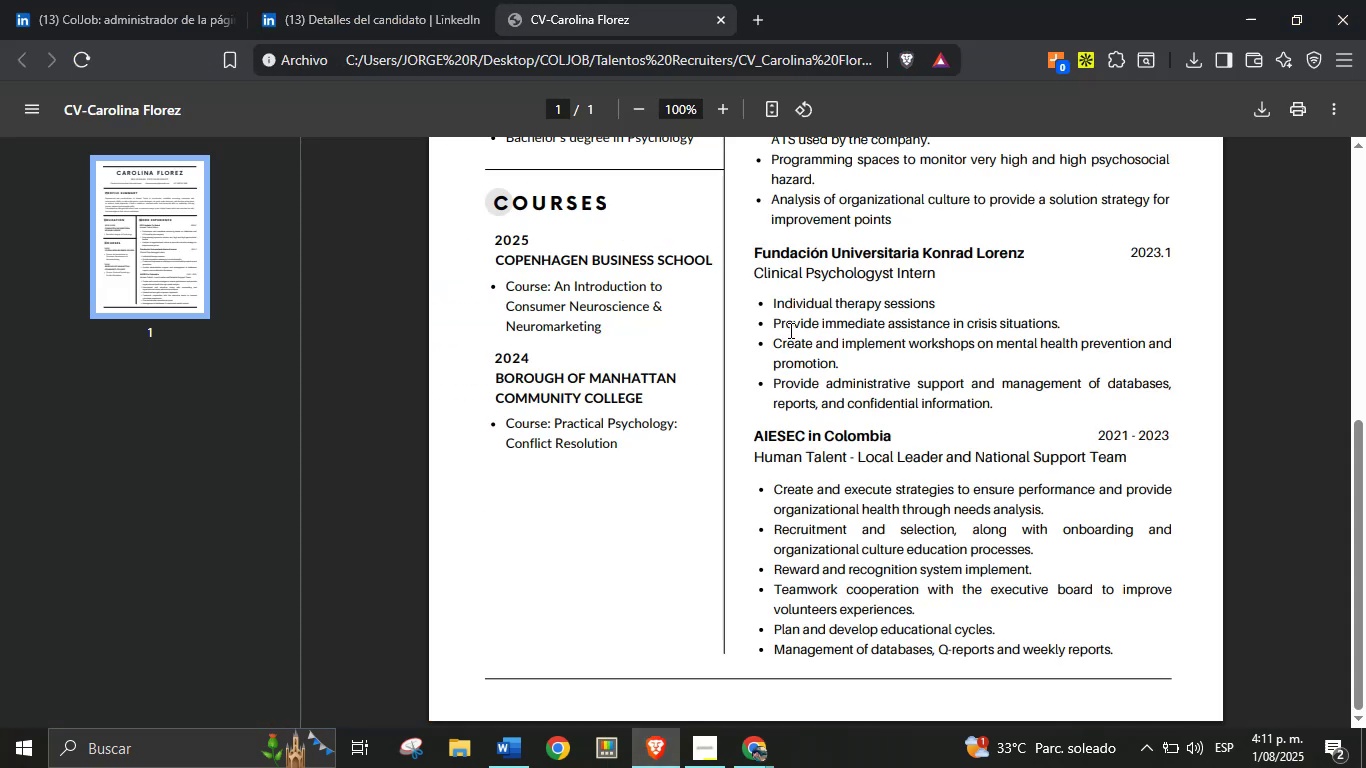 
scroll: coordinate [790, 398], scroll_direction: up, amount: 7.0
 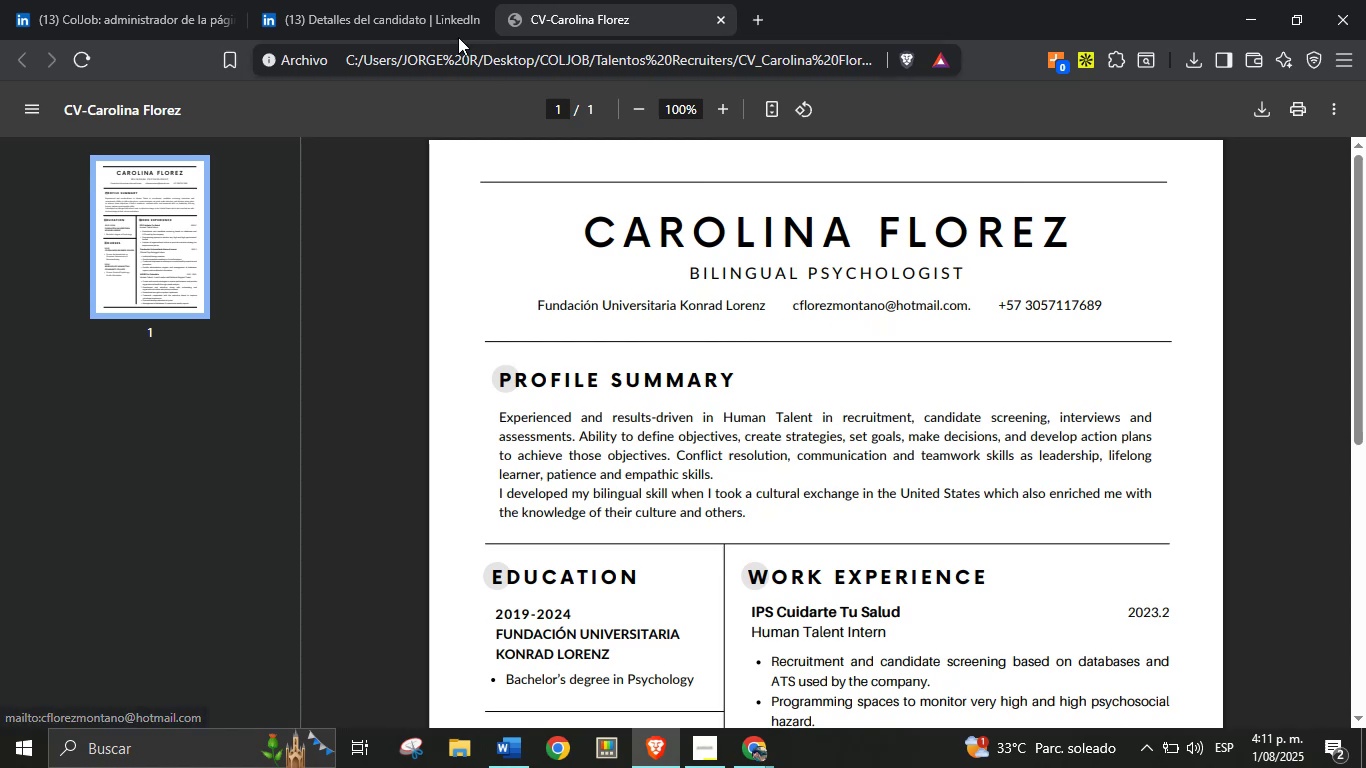 
left_click([413, 0])
 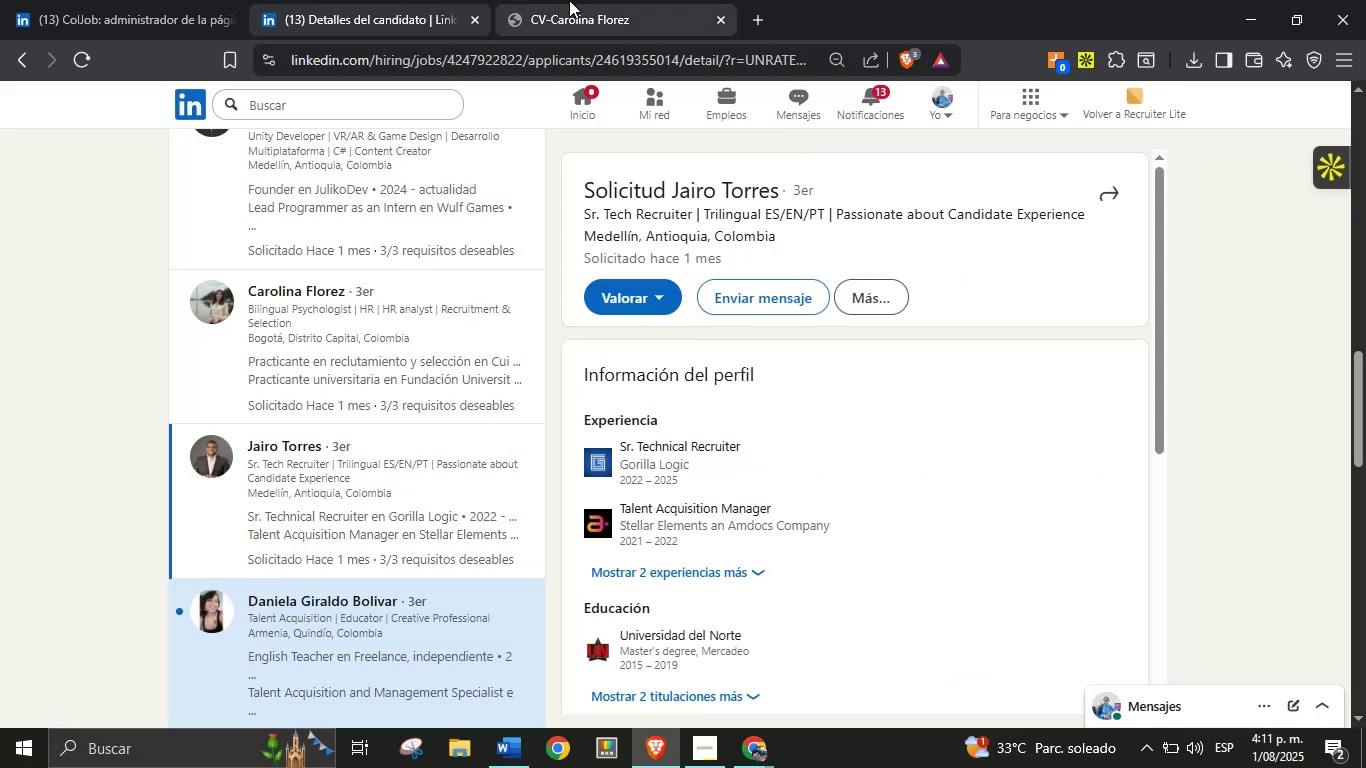 
left_click([578, 0])
 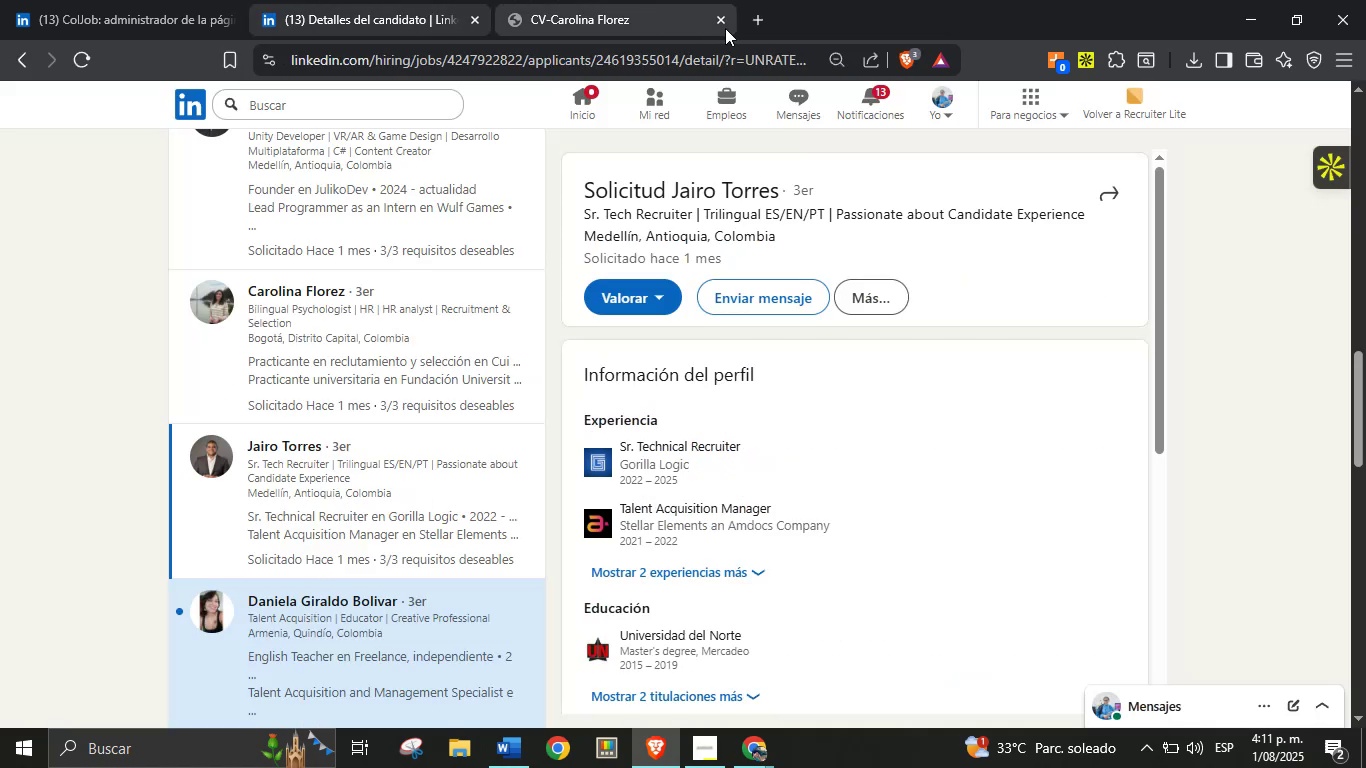 
left_click([722, 25])
 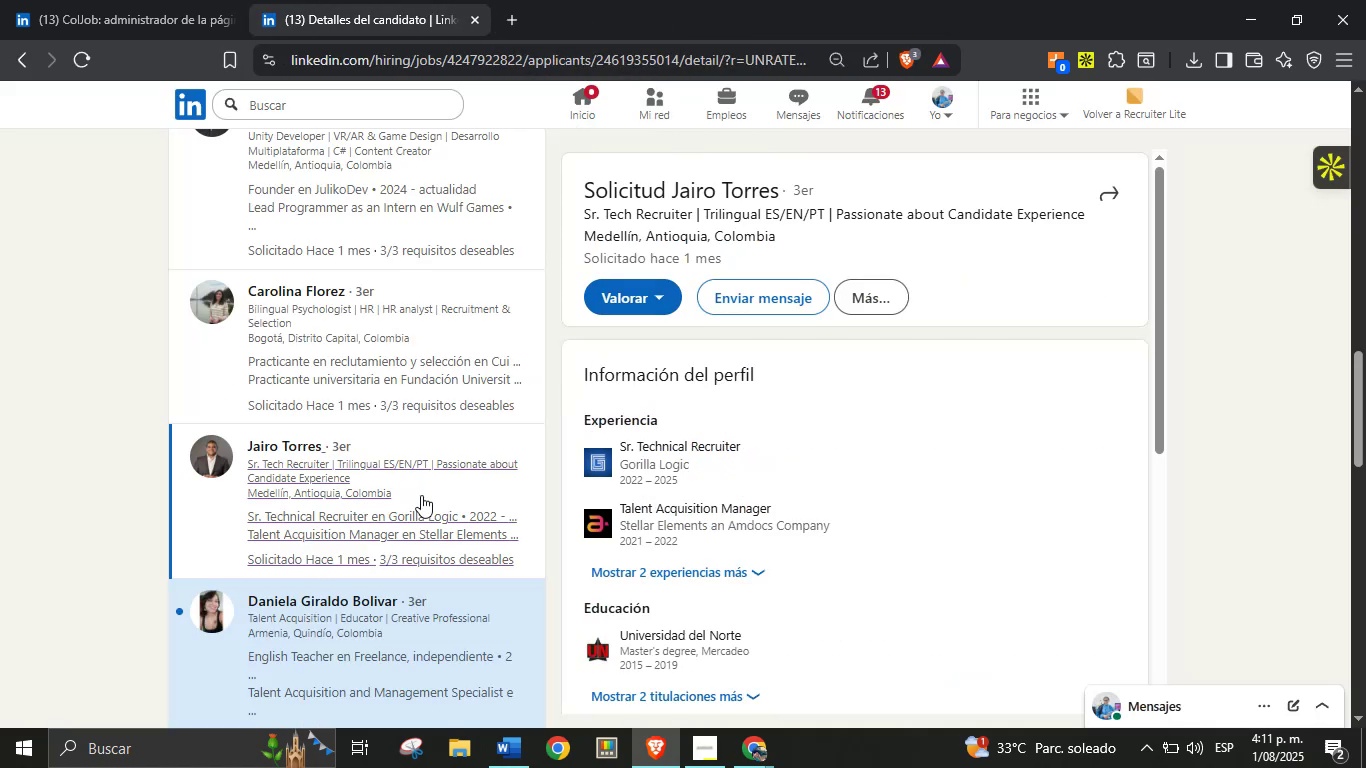 
scroll: coordinate [856, 413], scroll_direction: down, amount: 4.0
 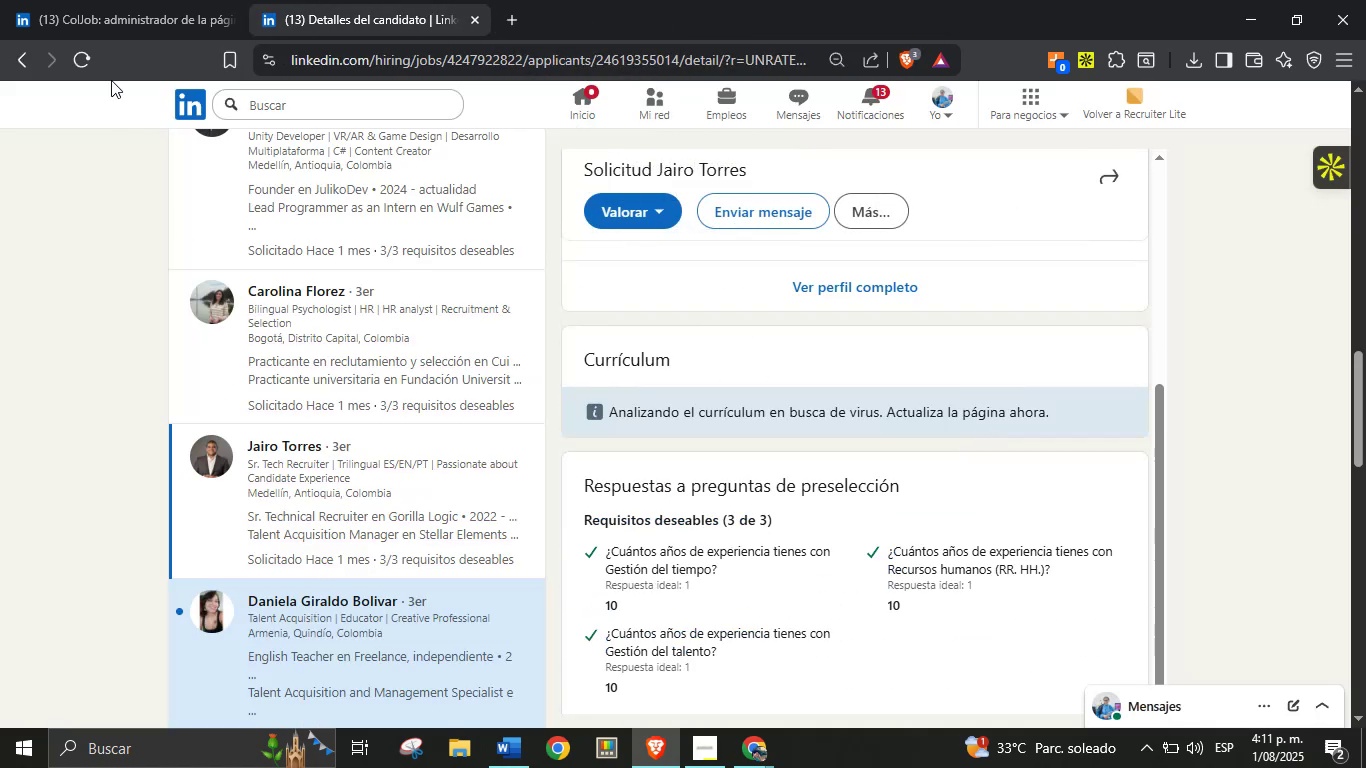 
left_click([81, 56])
 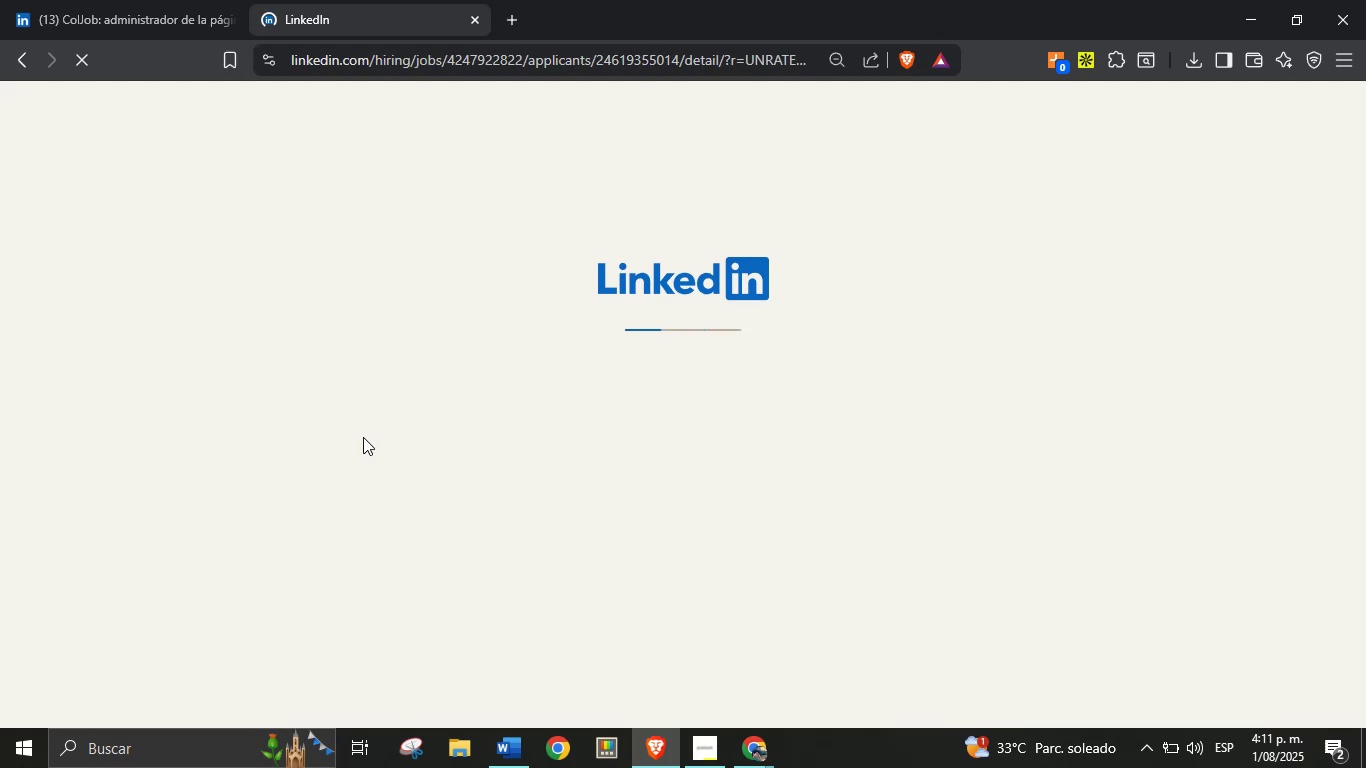 
scroll: coordinate [360, 438], scroll_direction: down, amount: 1.0
 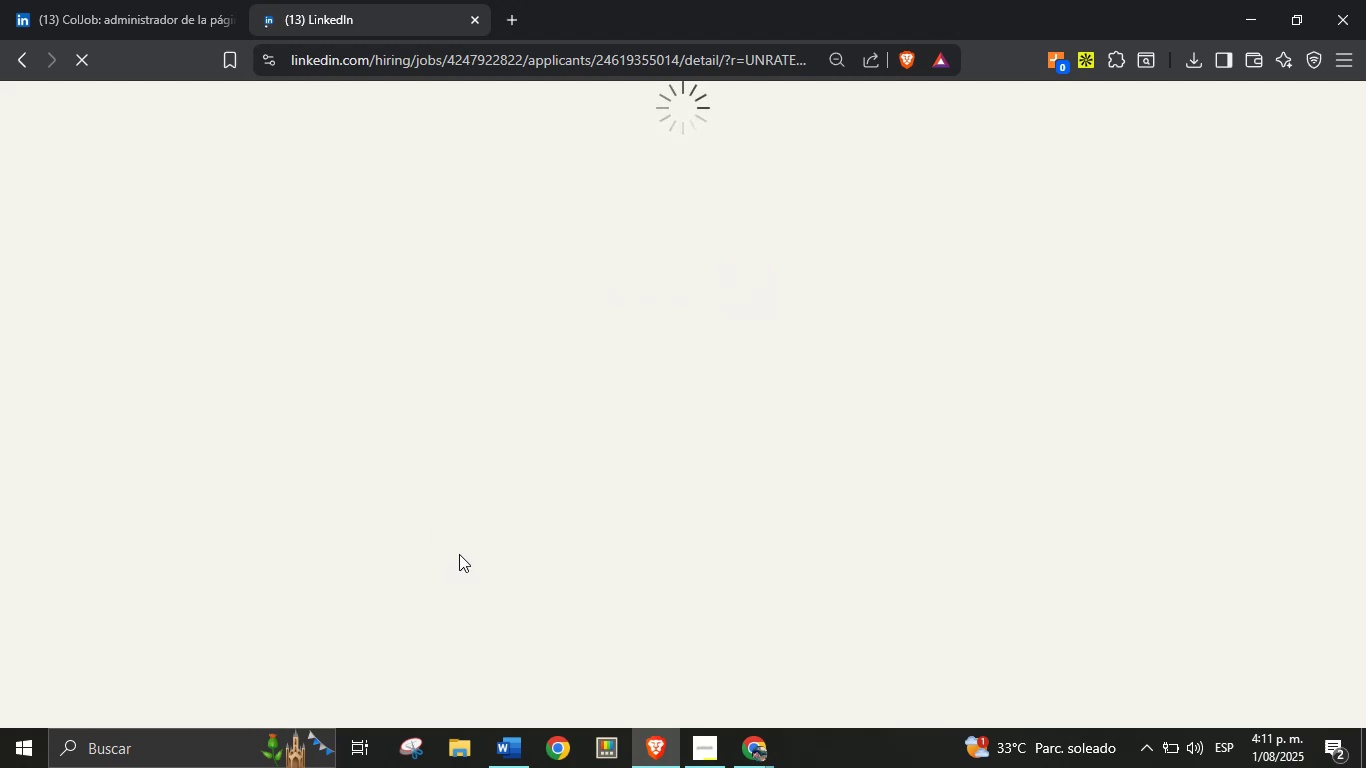 
wait(8.48)
 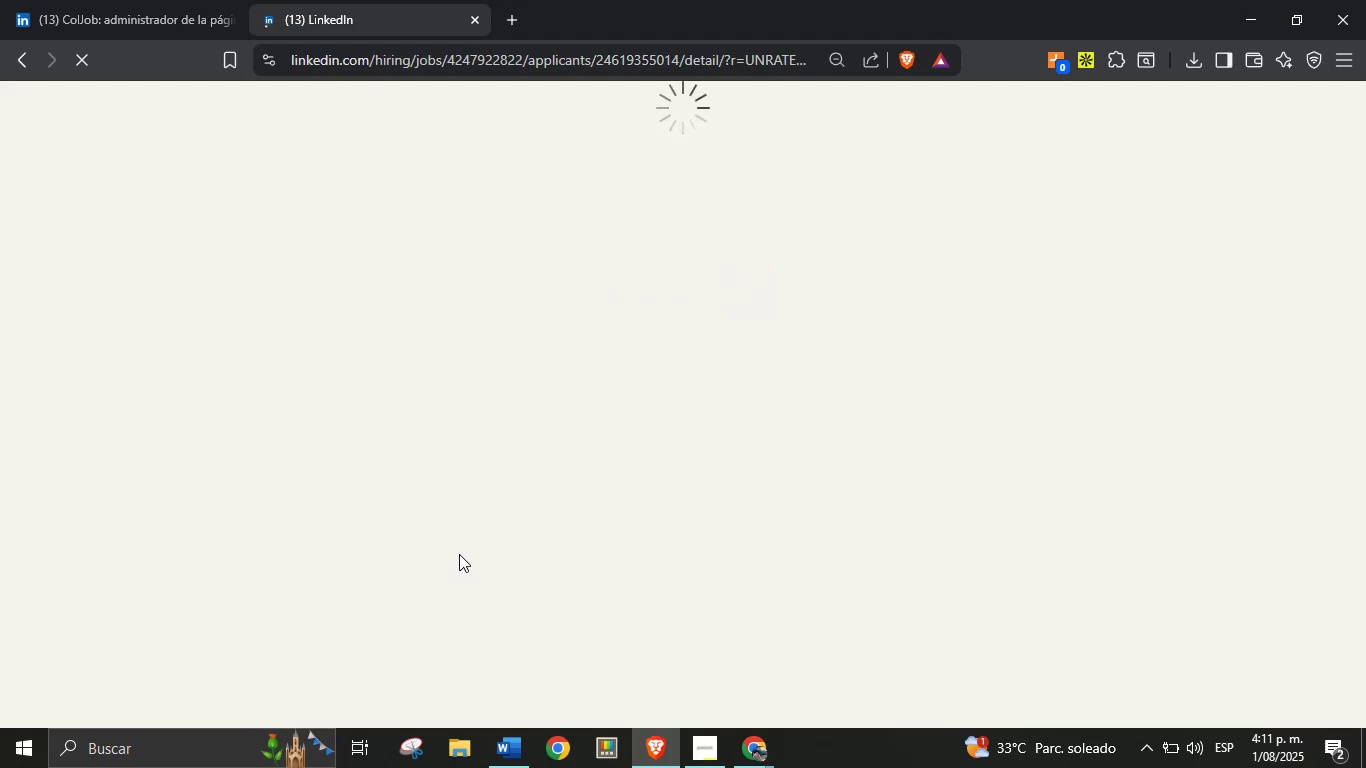 
scroll: coordinate [893, 411], scroll_direction: down, amount: 3.0
 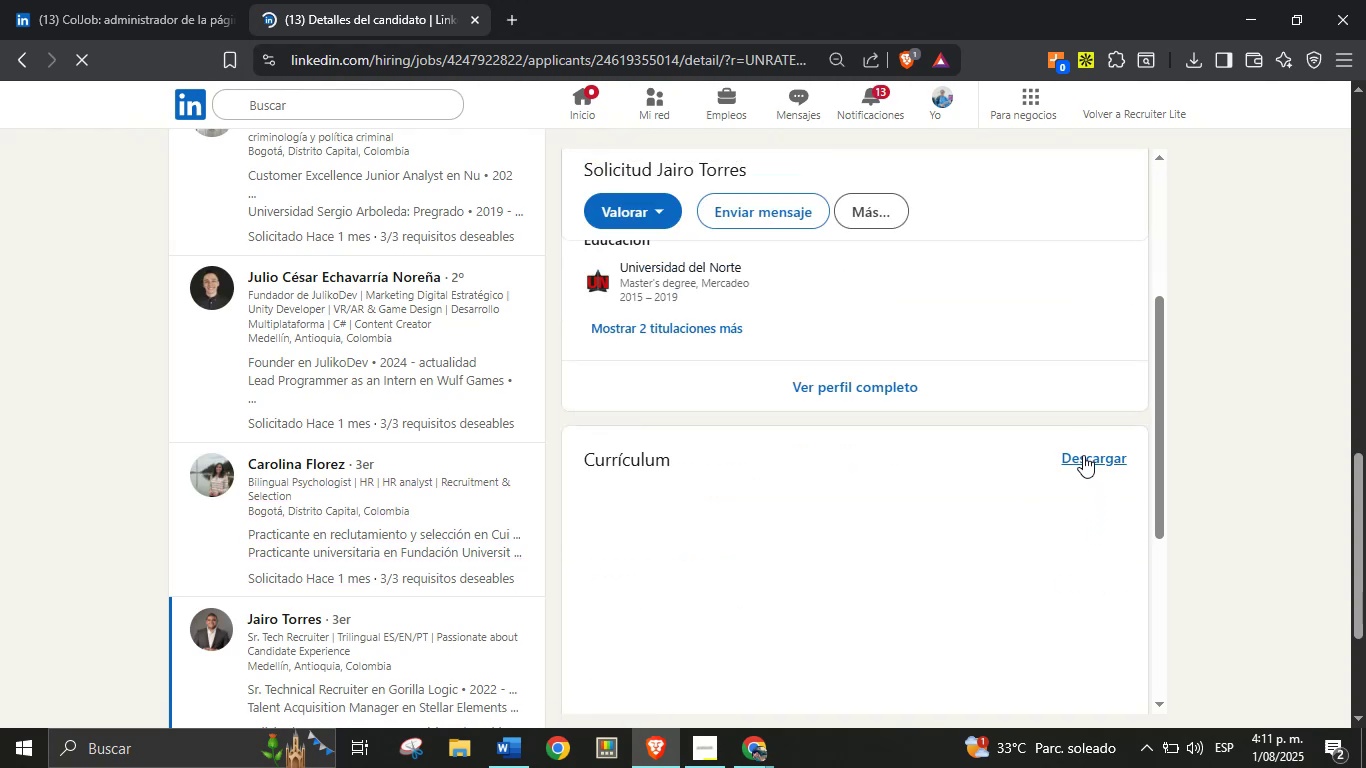 
left_click([1083, 455])
 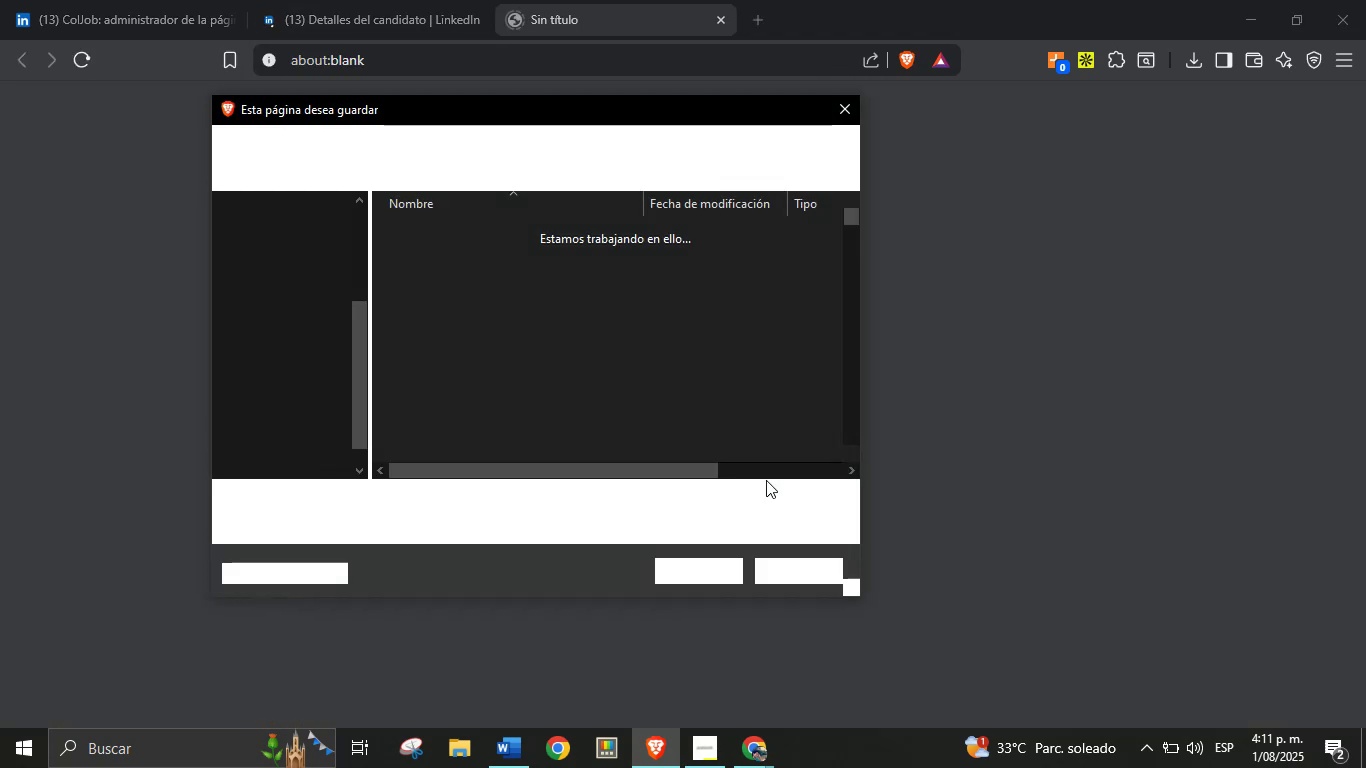 
left_click([720, 565])
 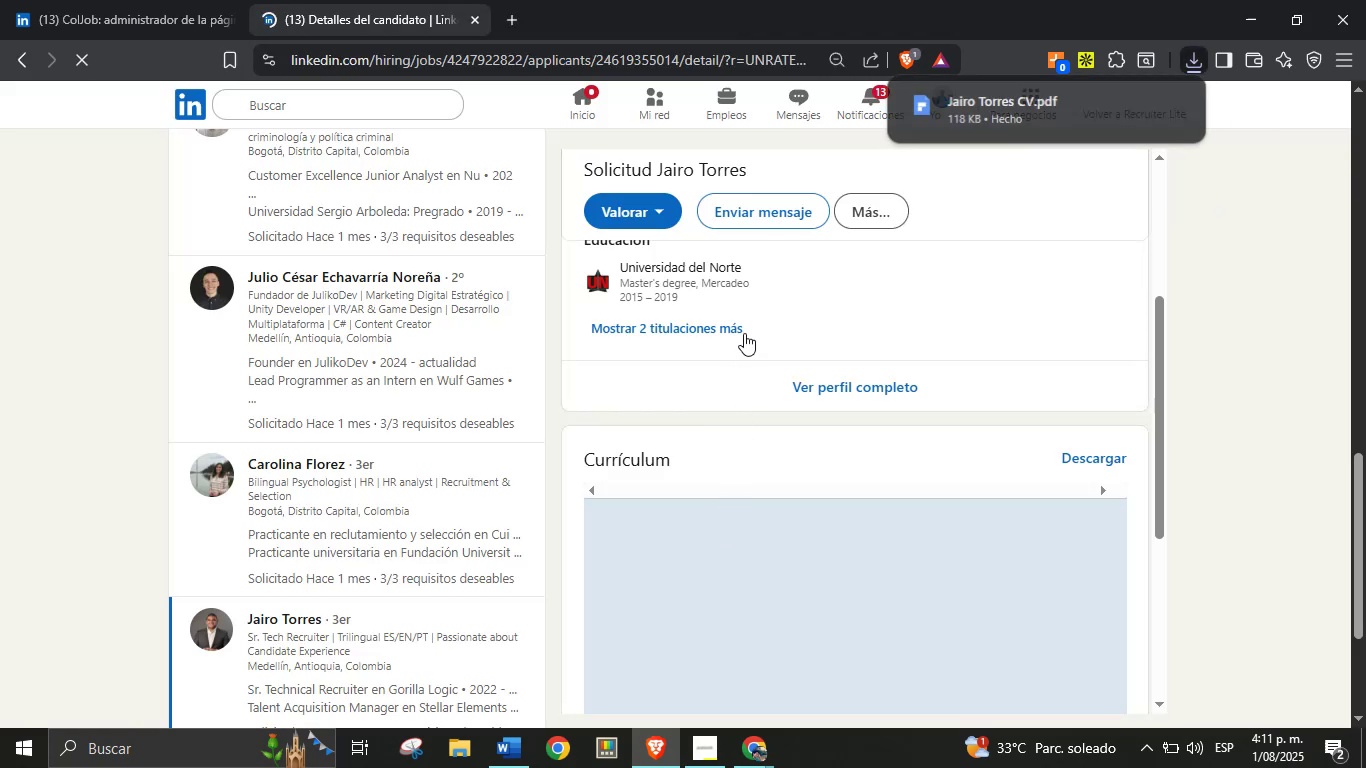 
left_click([979, 102])
 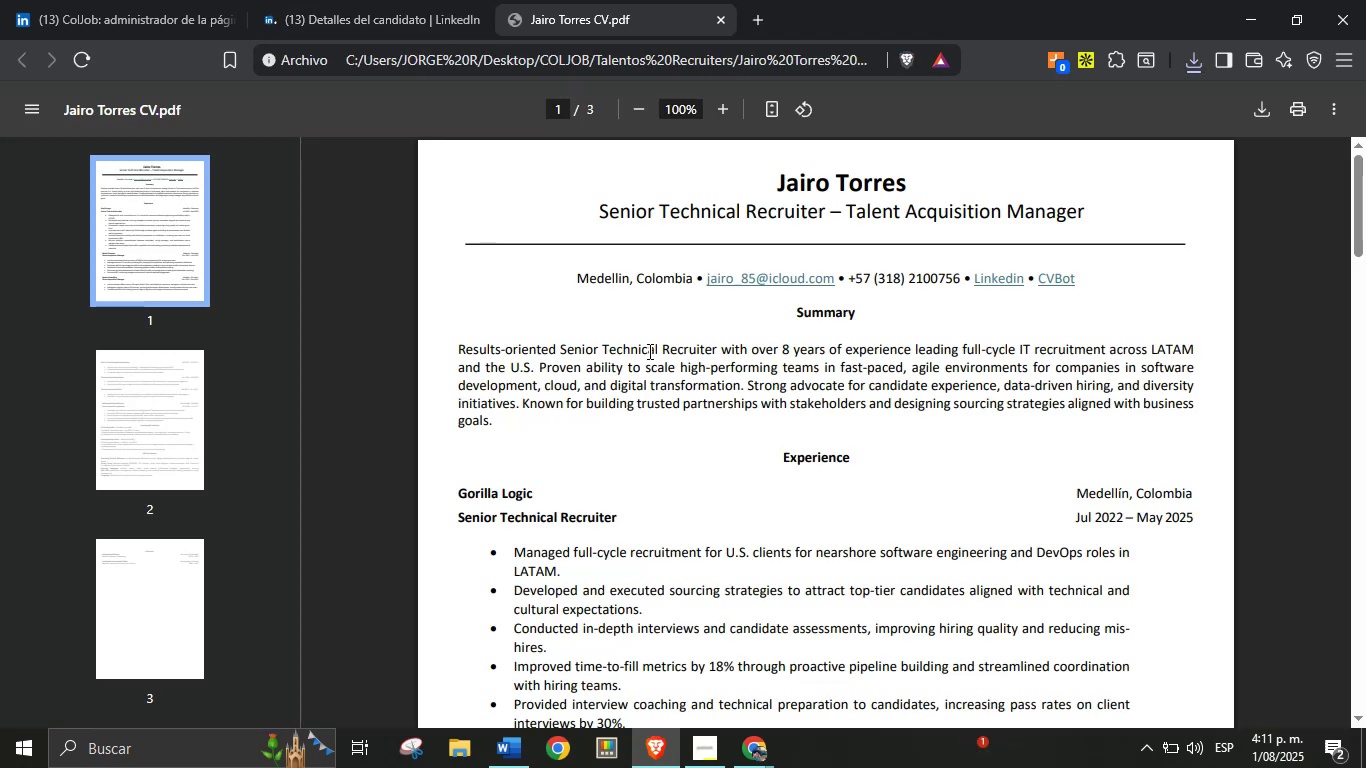 
scroll: coordinate [623, 336], scroll_direction: down, amount: 2.0
 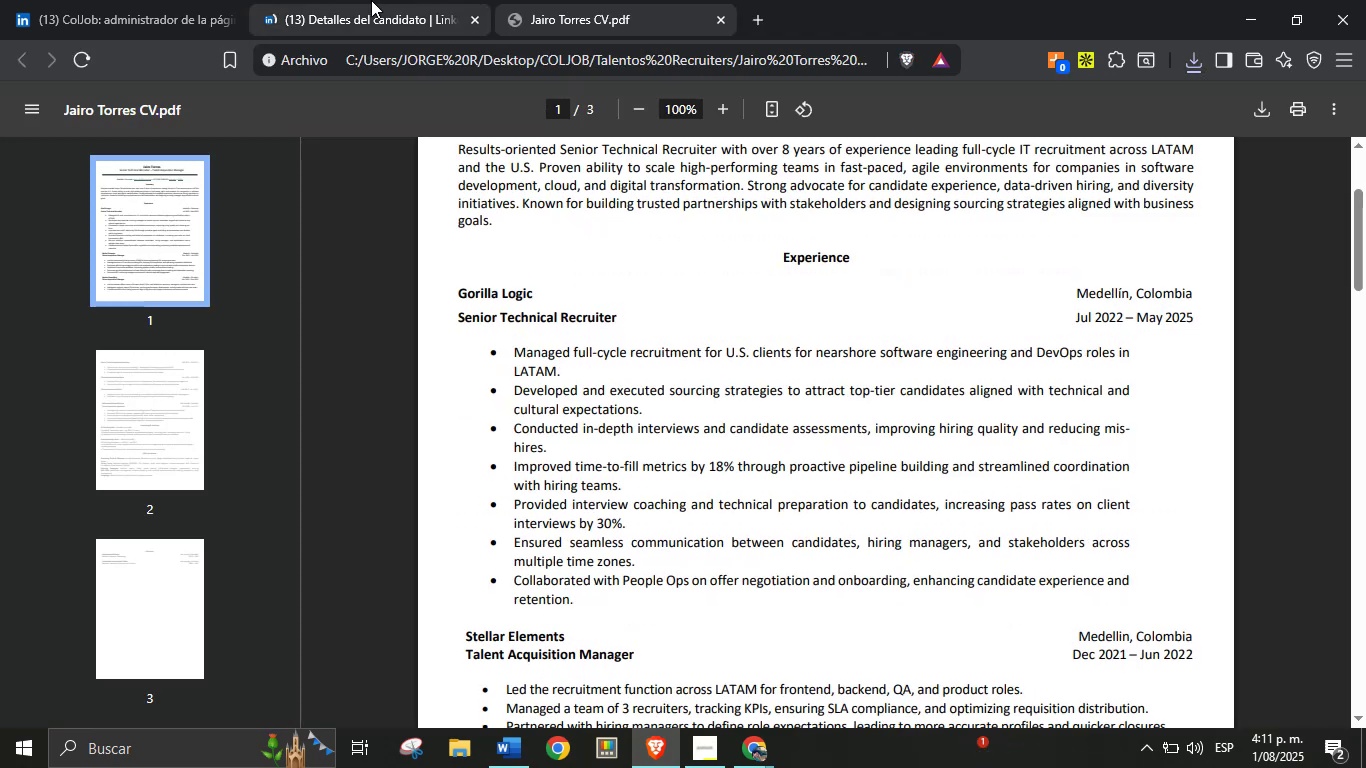 
left_click([363, 0])
 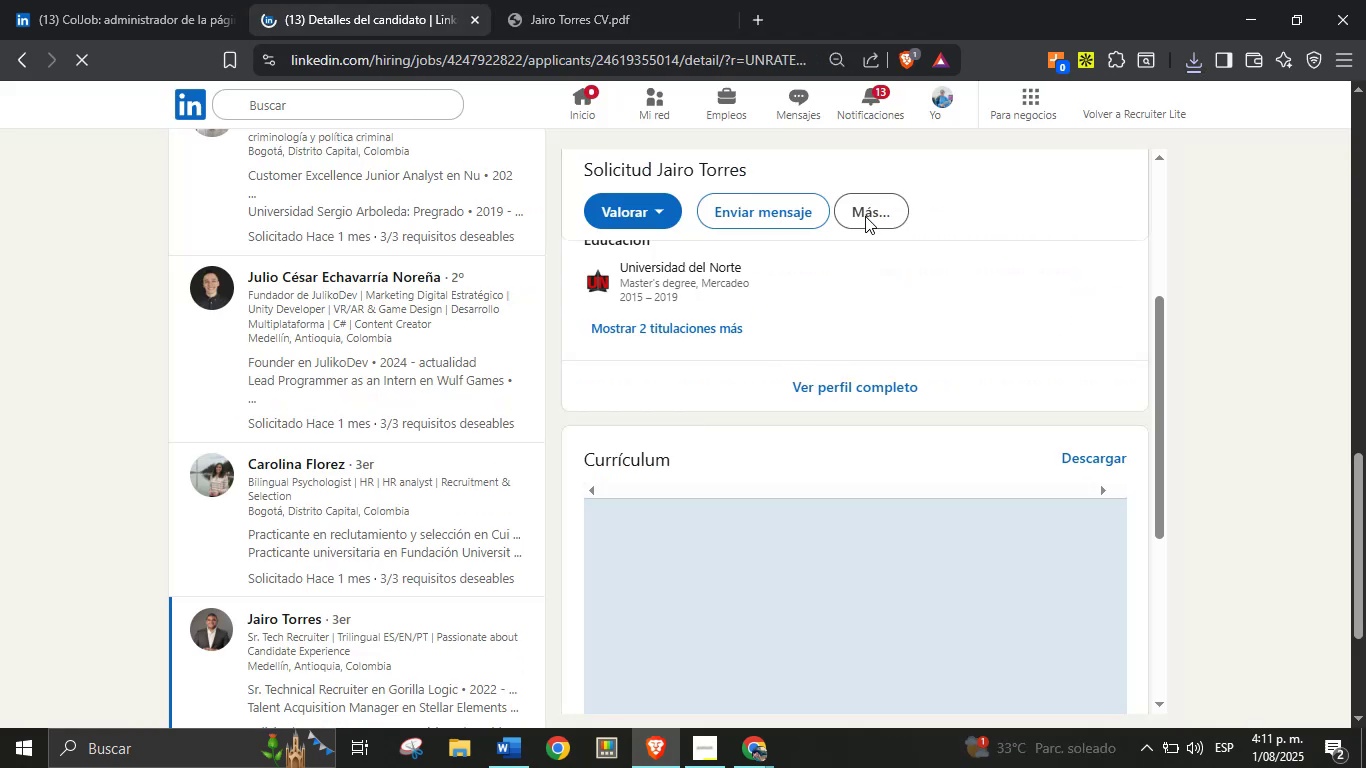 
left_click([871, 214])
 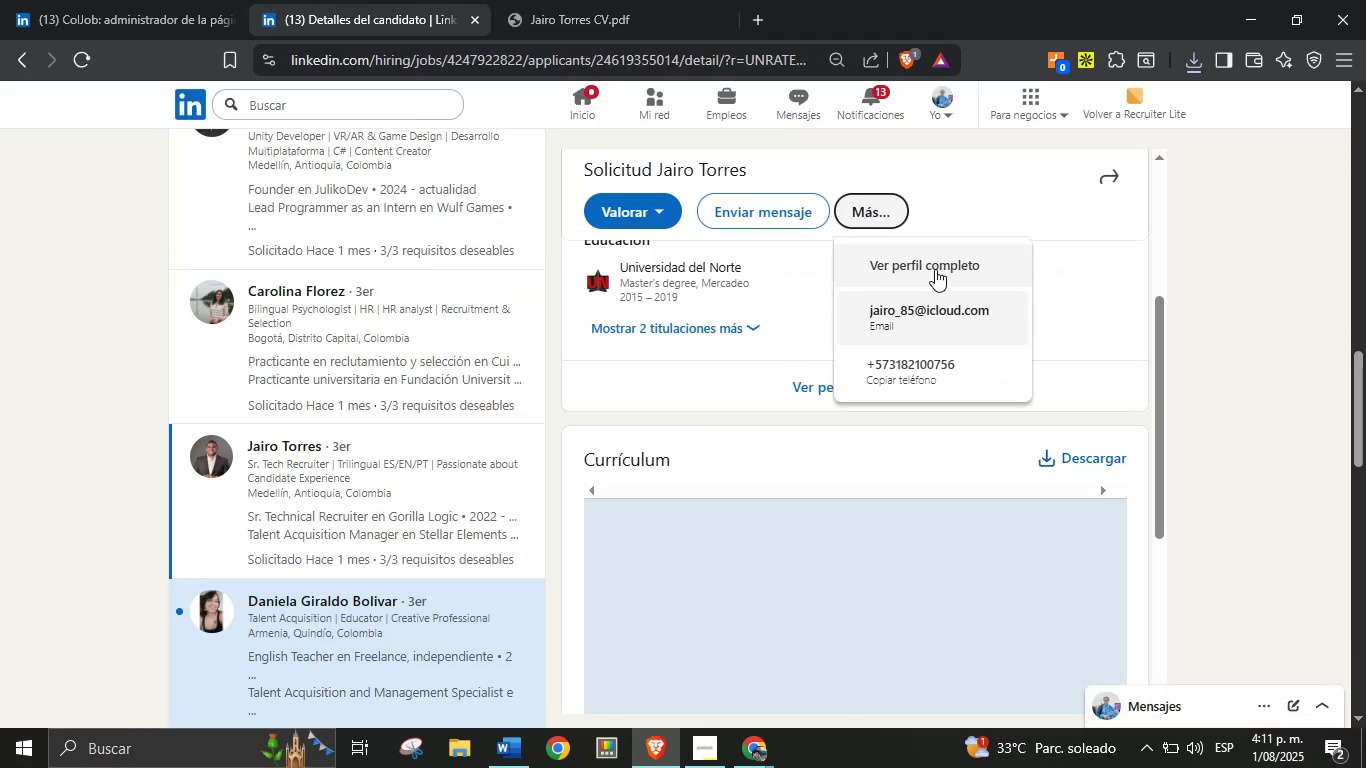 
right_click([937, 267])
 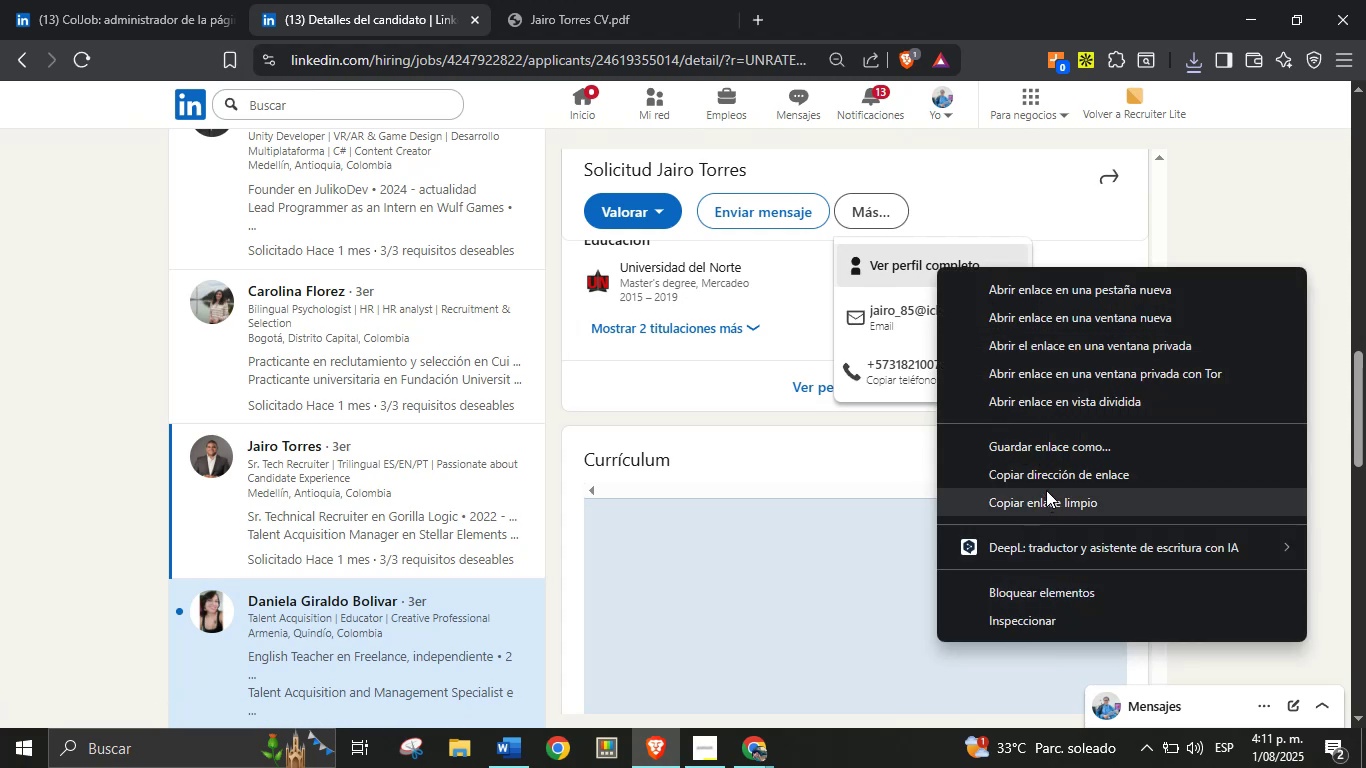 
left_click([1050, 477])
 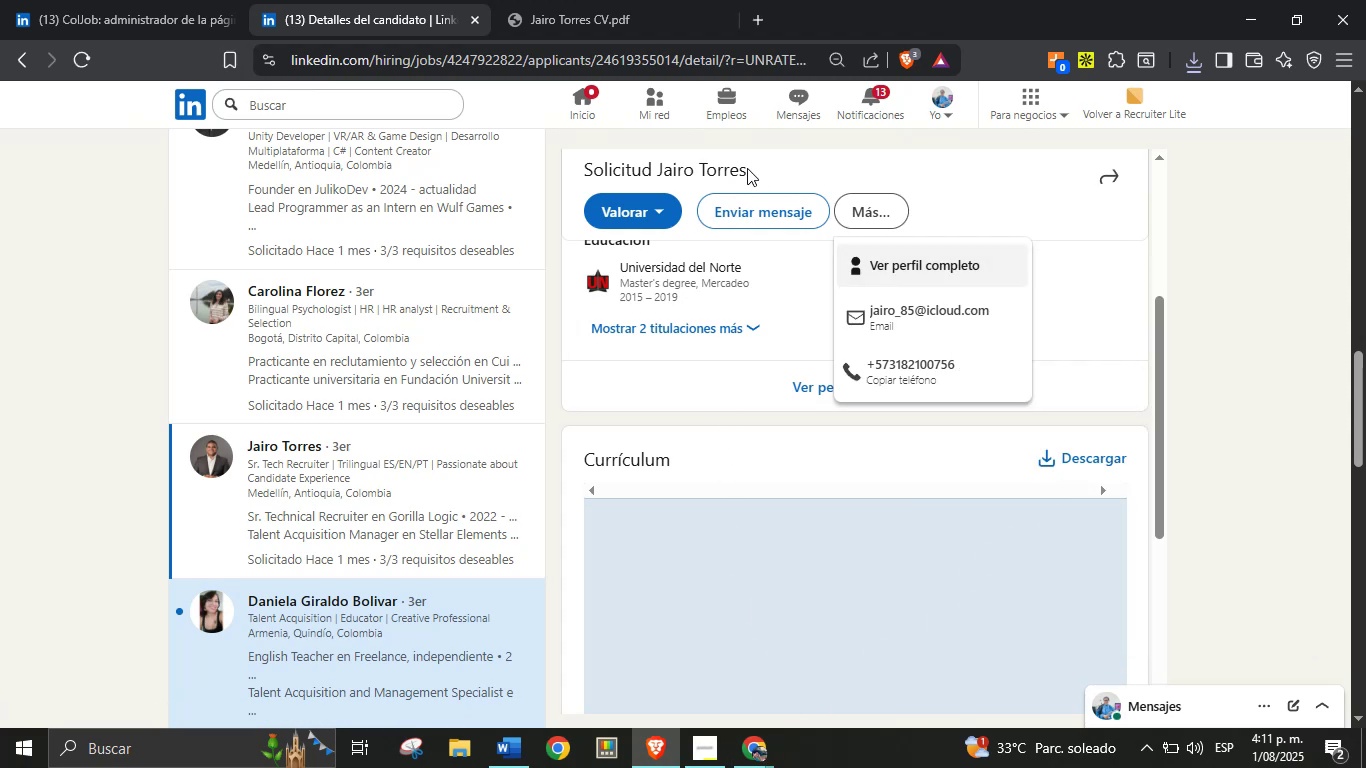 
left_click([761, 749])
 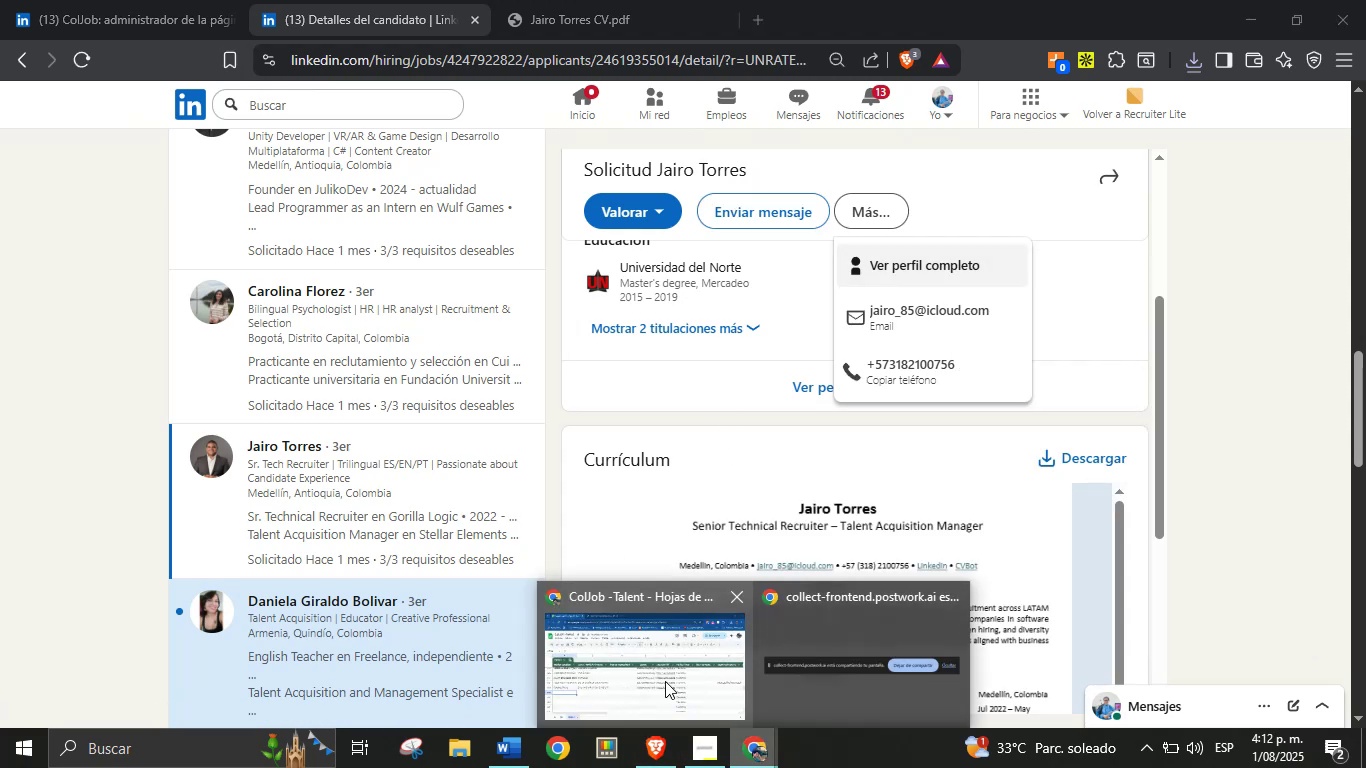 
double_click([665, 681])
 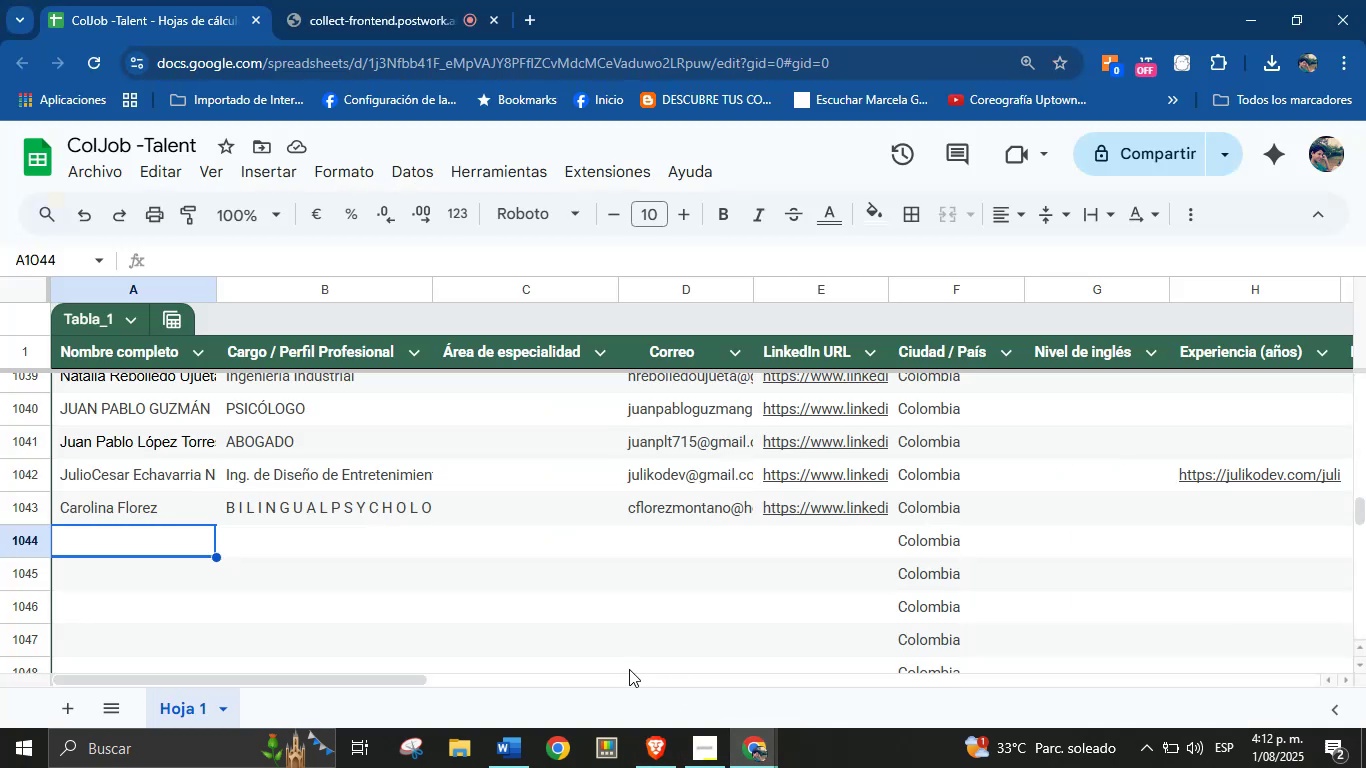 
type(Jairo Torres)
key(Tab)
 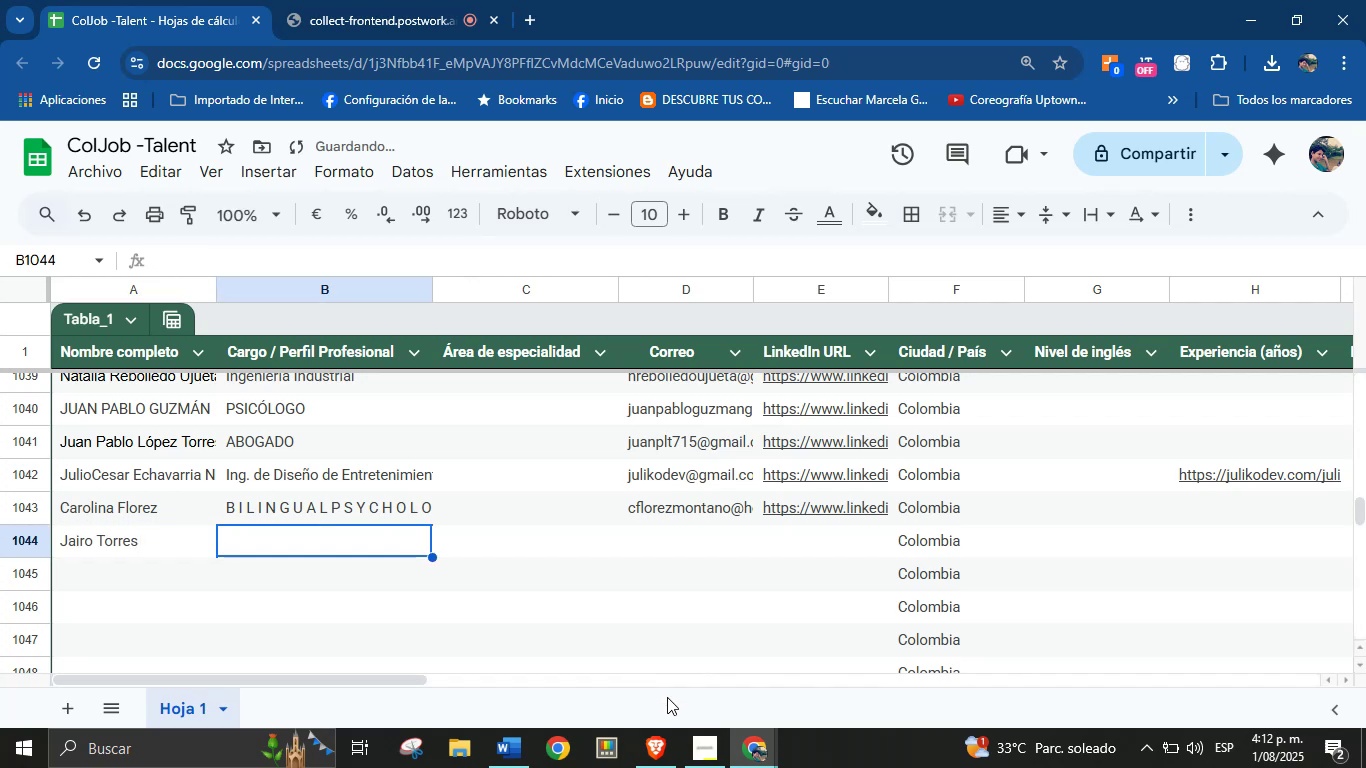 
left_click([672, 758])
 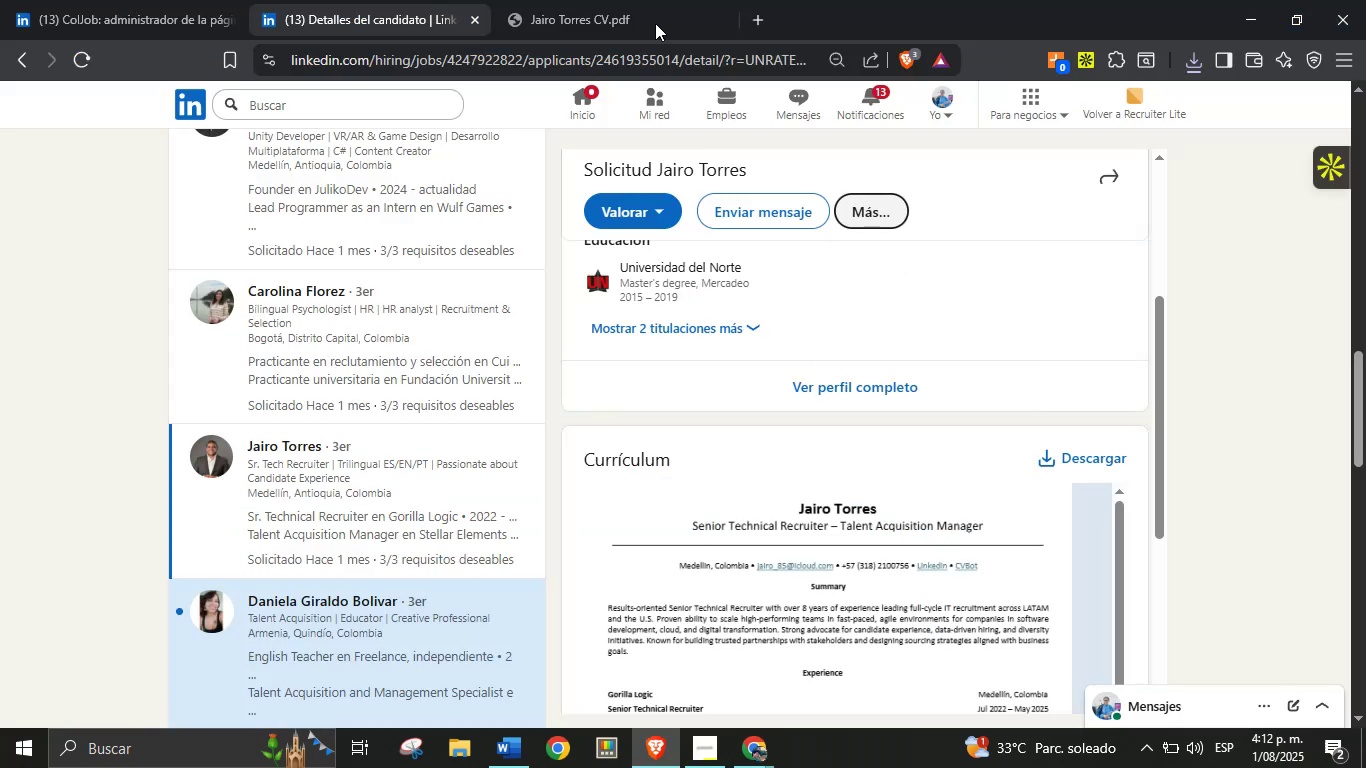 
left_click([621, 0])
 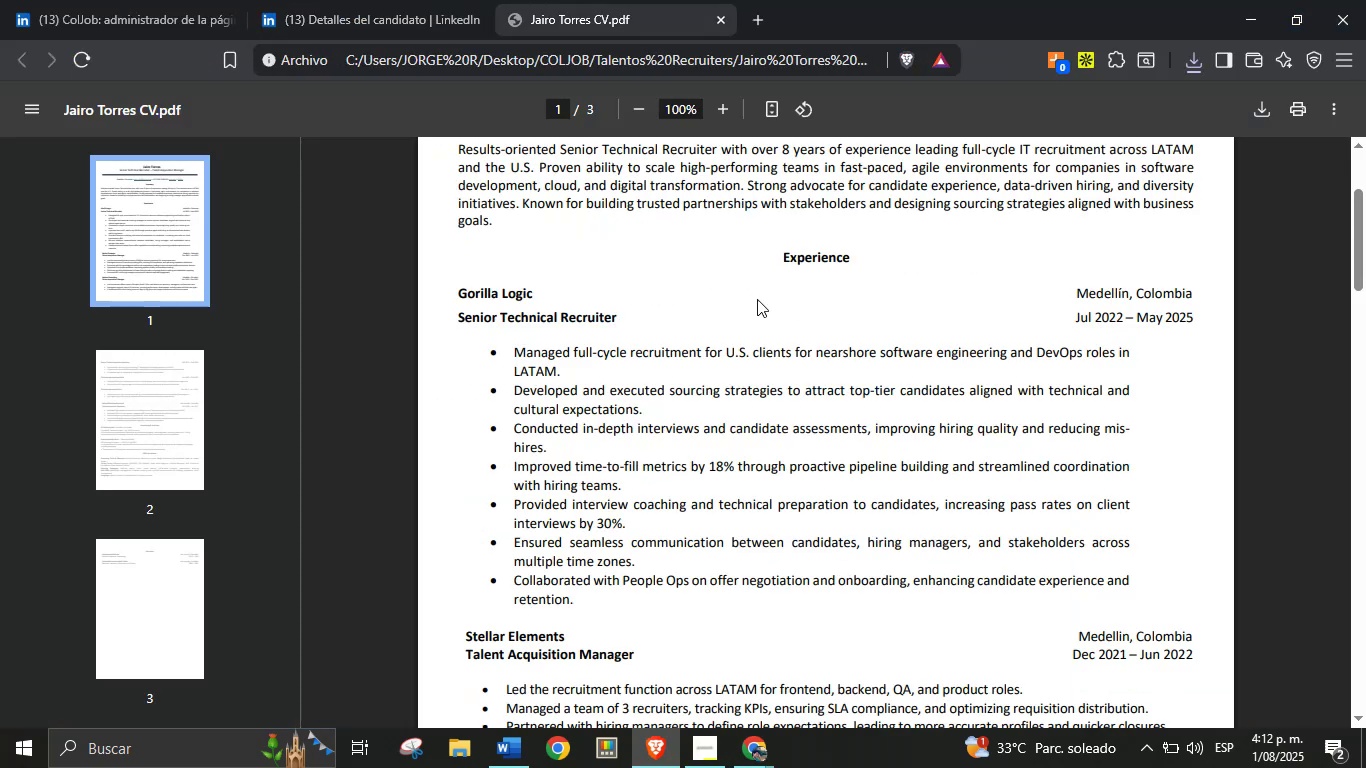 
scroll: coordinate [756, 370], scroll_direction: up, amount: 9.0
 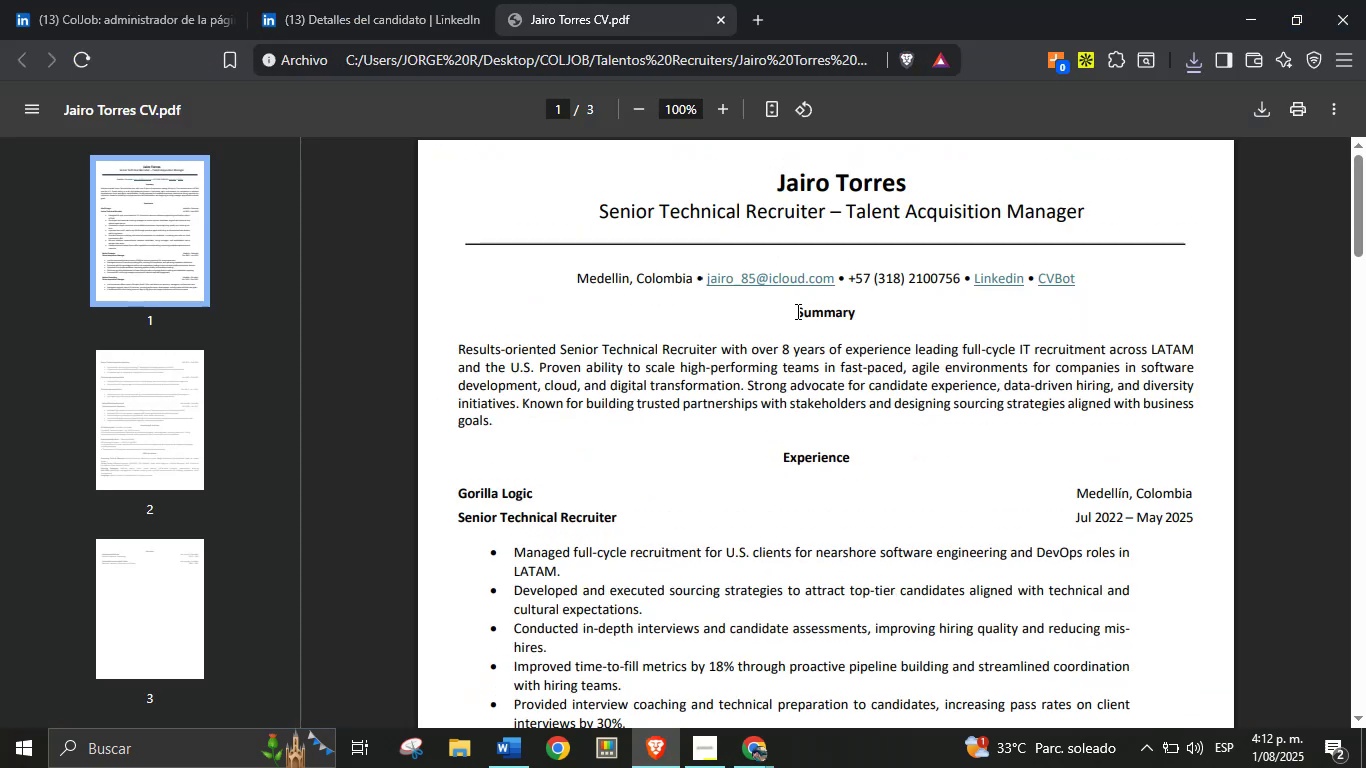 
scroll: coordinate [604, 399], scroll_direction: down, amount: 19.0
 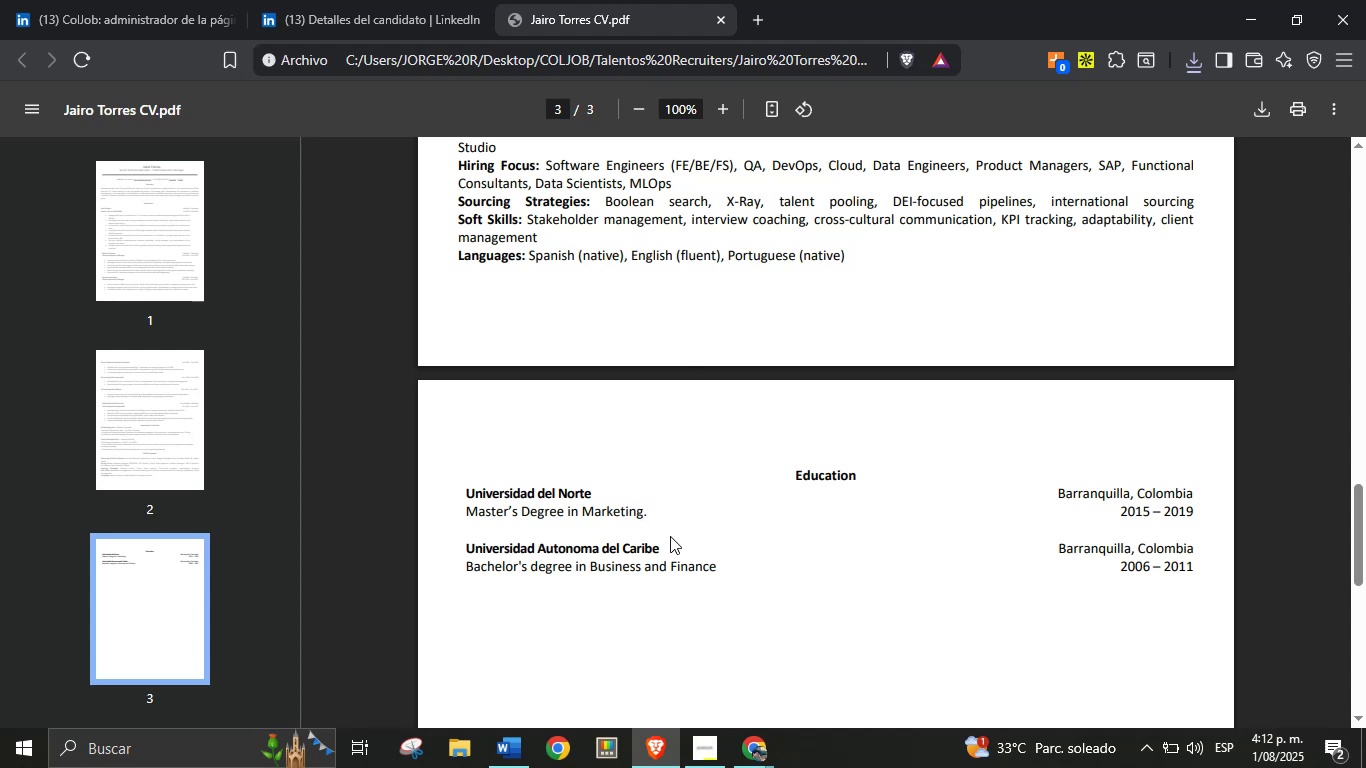 
left_click_drag(start_coordinate=[713, 566], to_coordinate=[457, 568])
 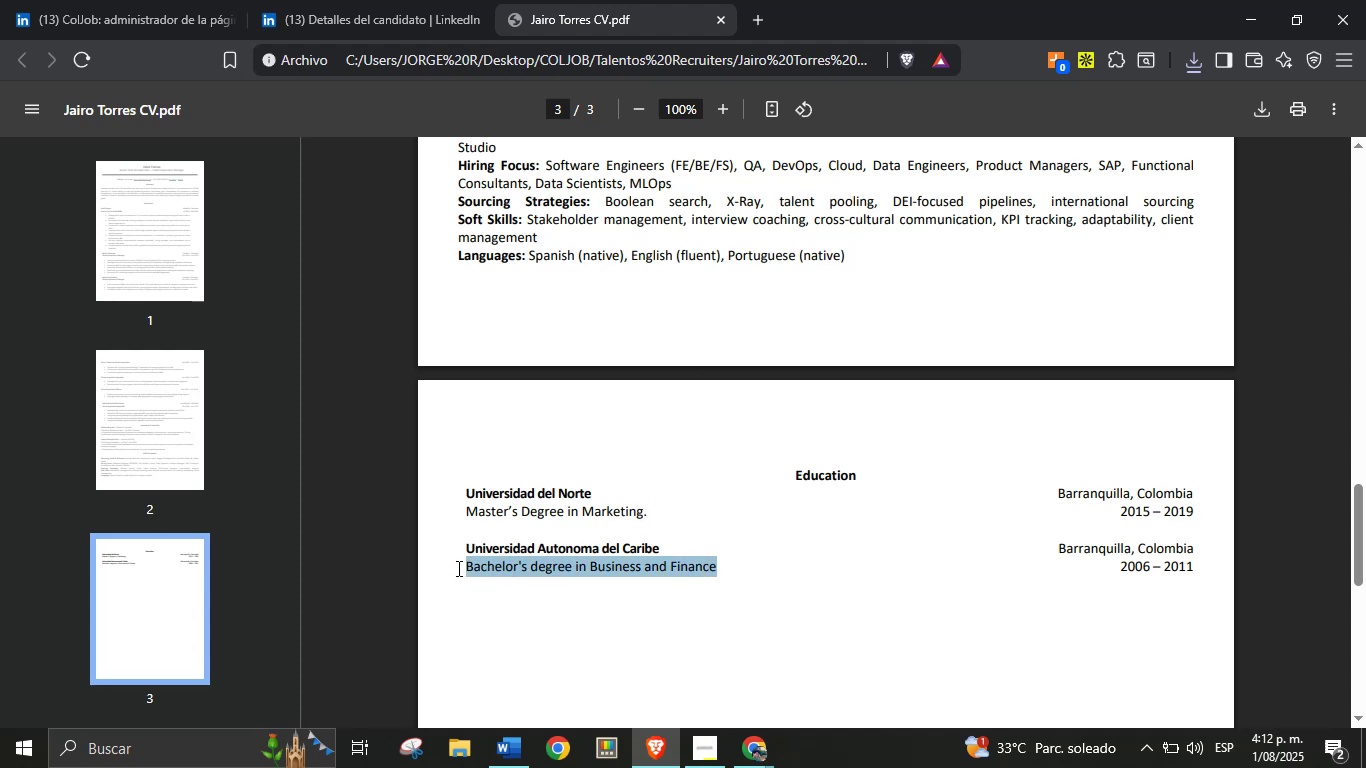 
key(Control+C)
 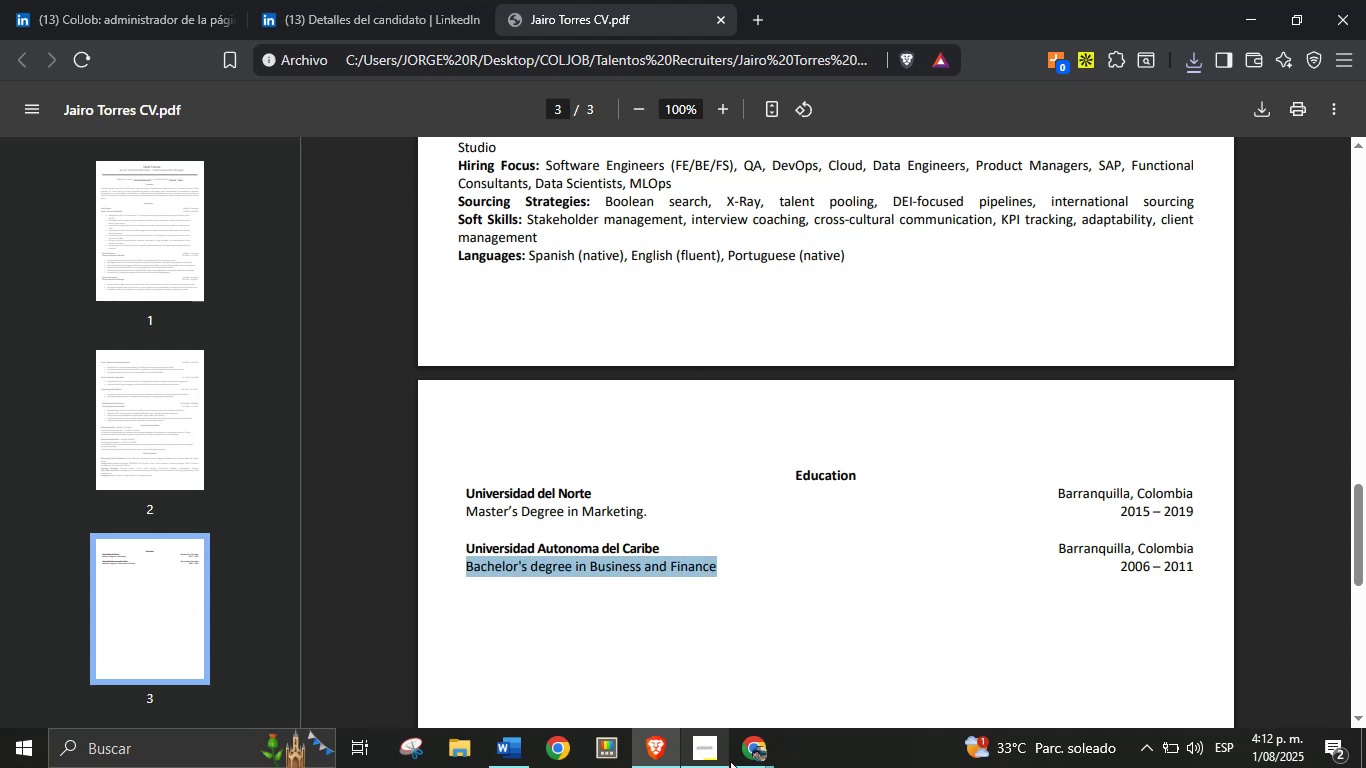 
double_click([688, 693])
 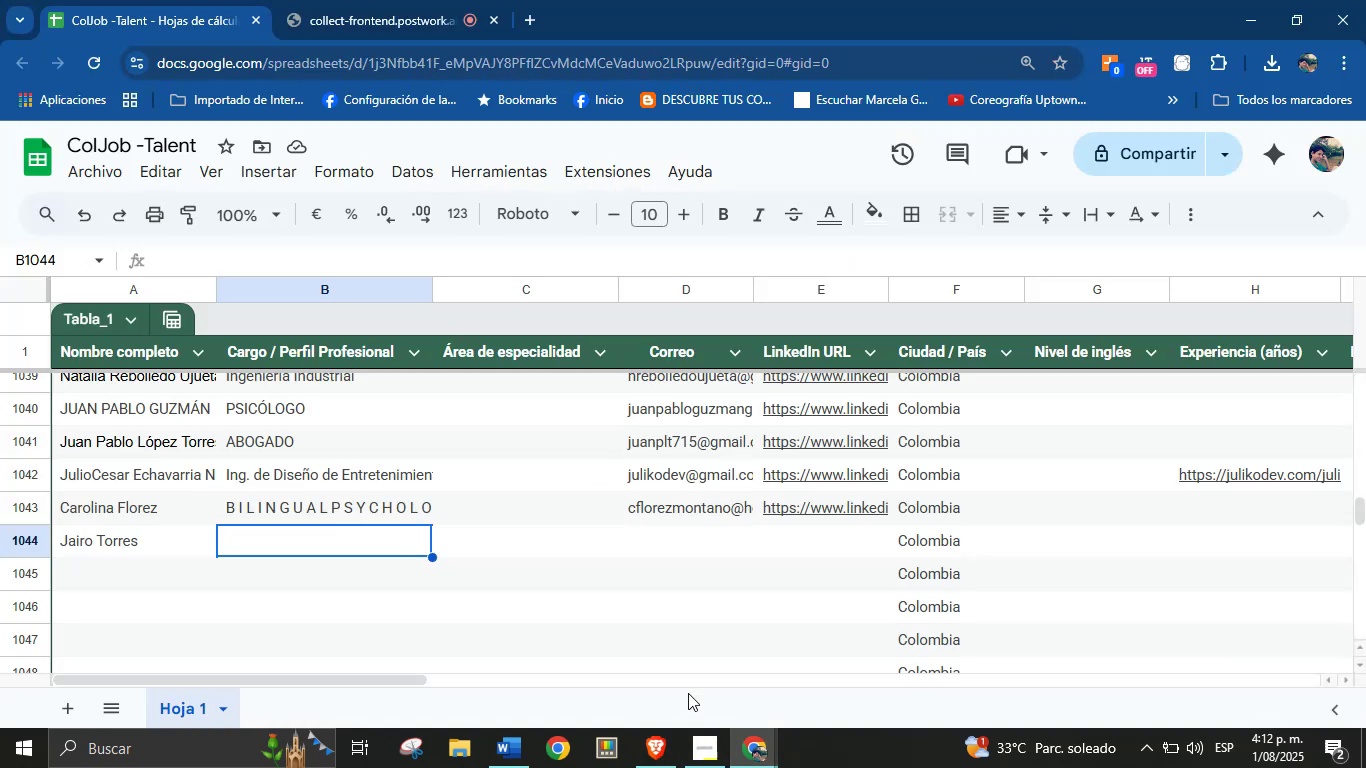 
key(Control+V)
 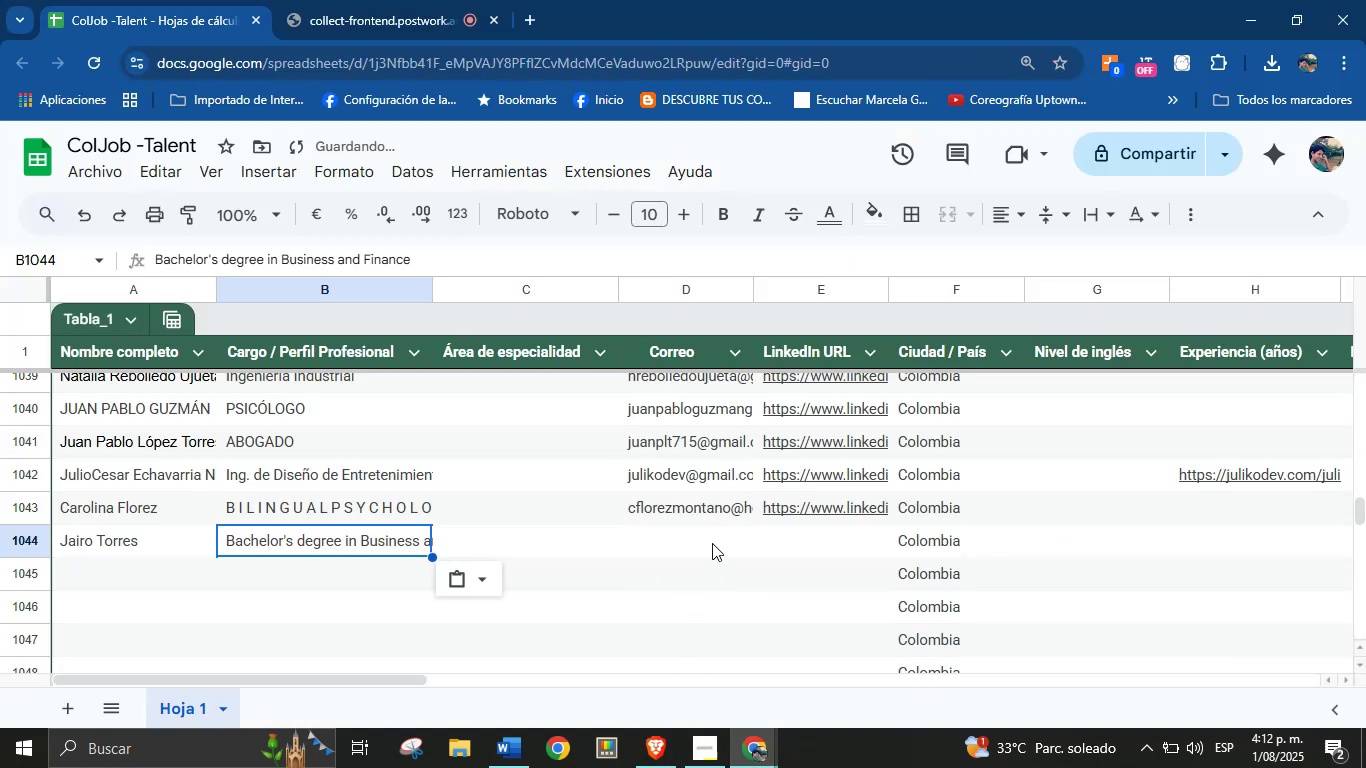 
left_click([712, 537])
 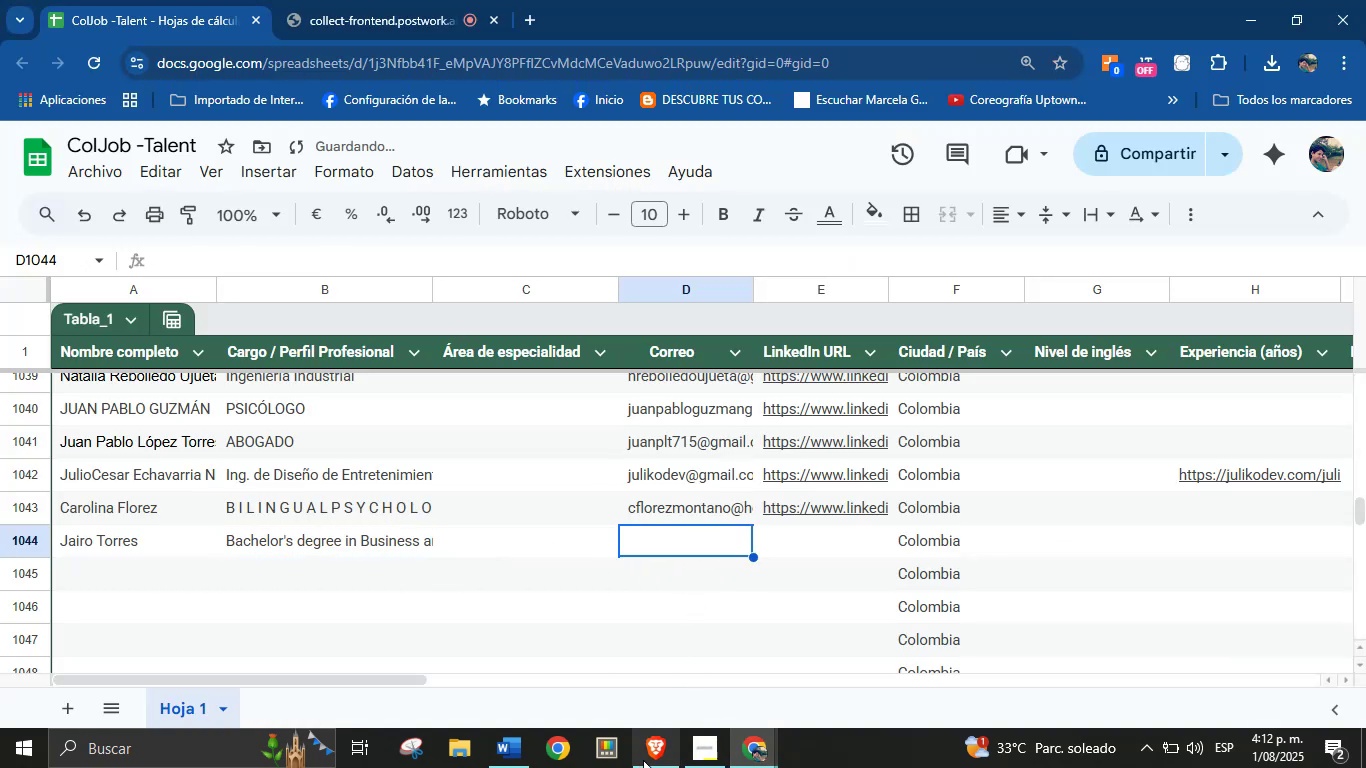 
left_click([655, 754])
 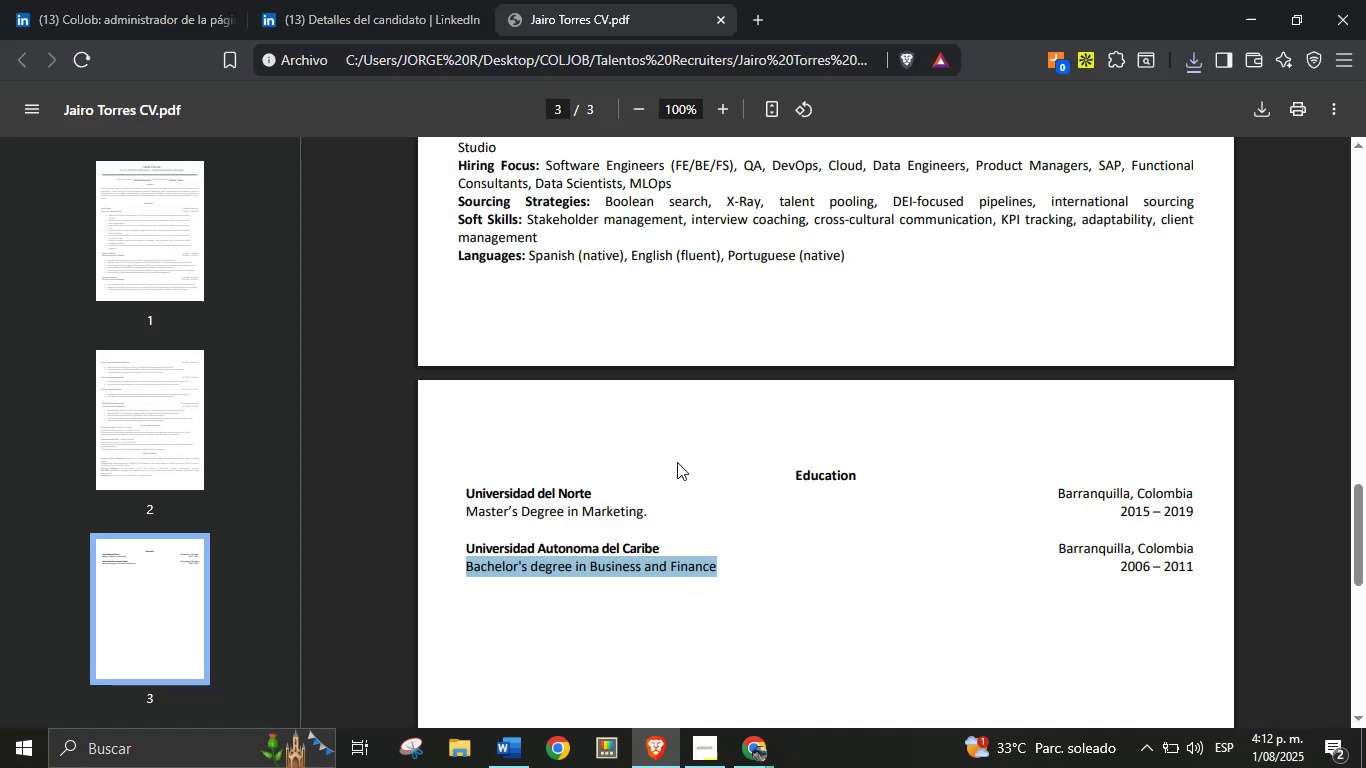 
scroll: coordinate [680, 466], scroll_direction: up, amount: 32.0
 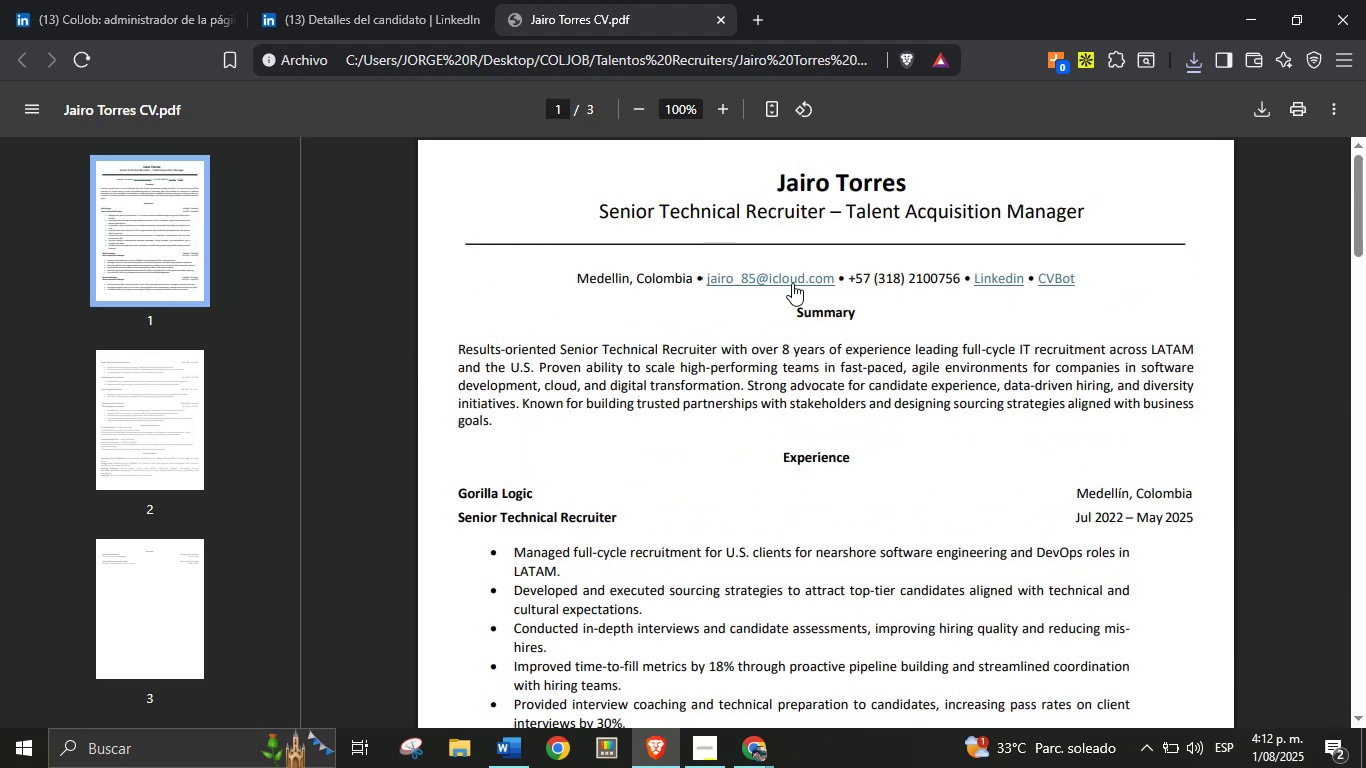 
right_click([793, 277])
 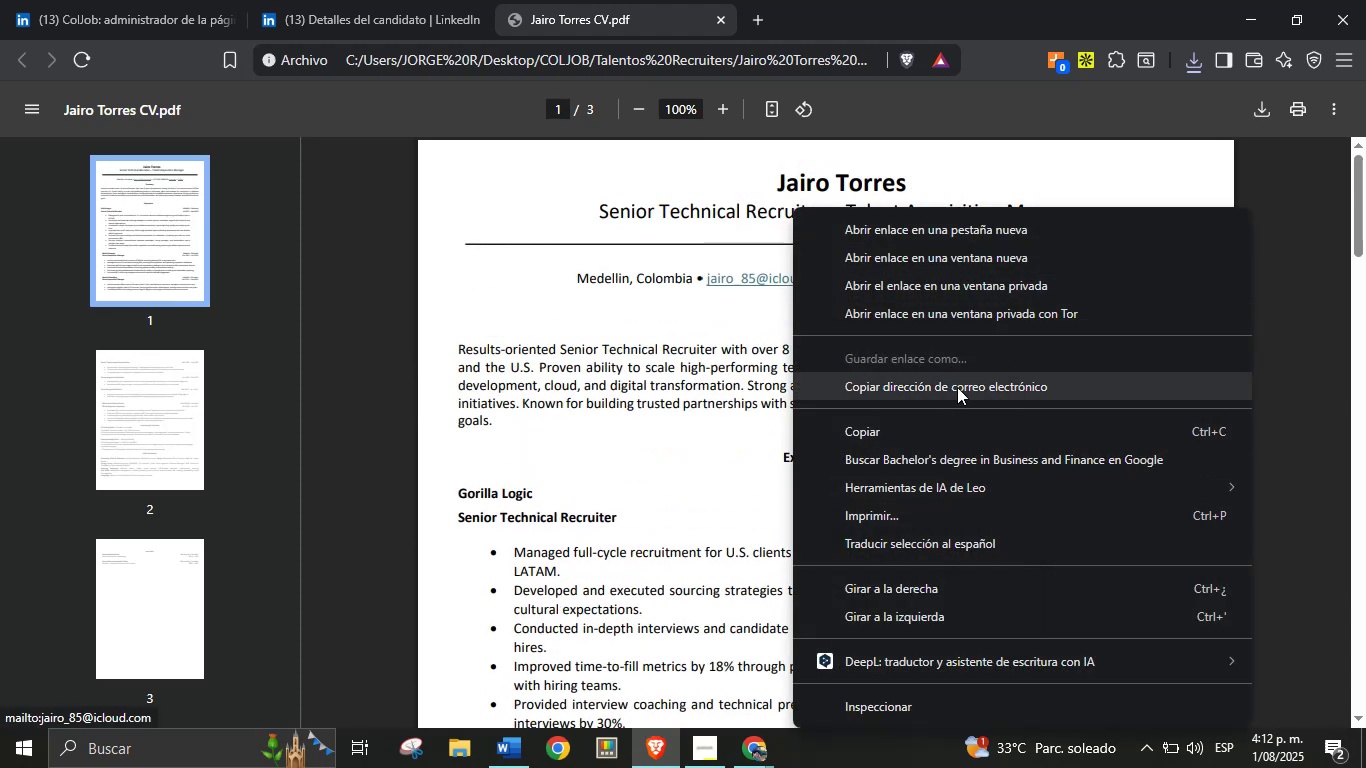 
left_click([957, 387])
 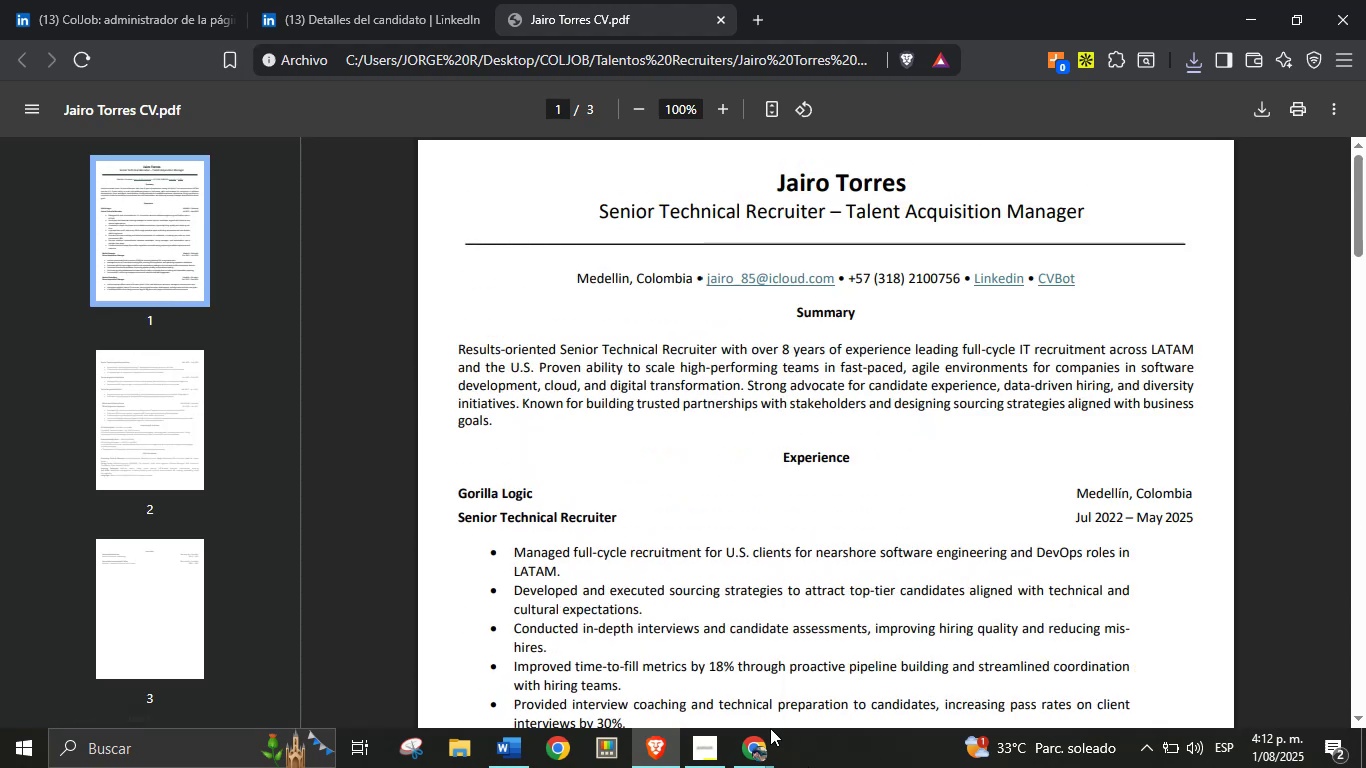 
left_click([764, 749])
 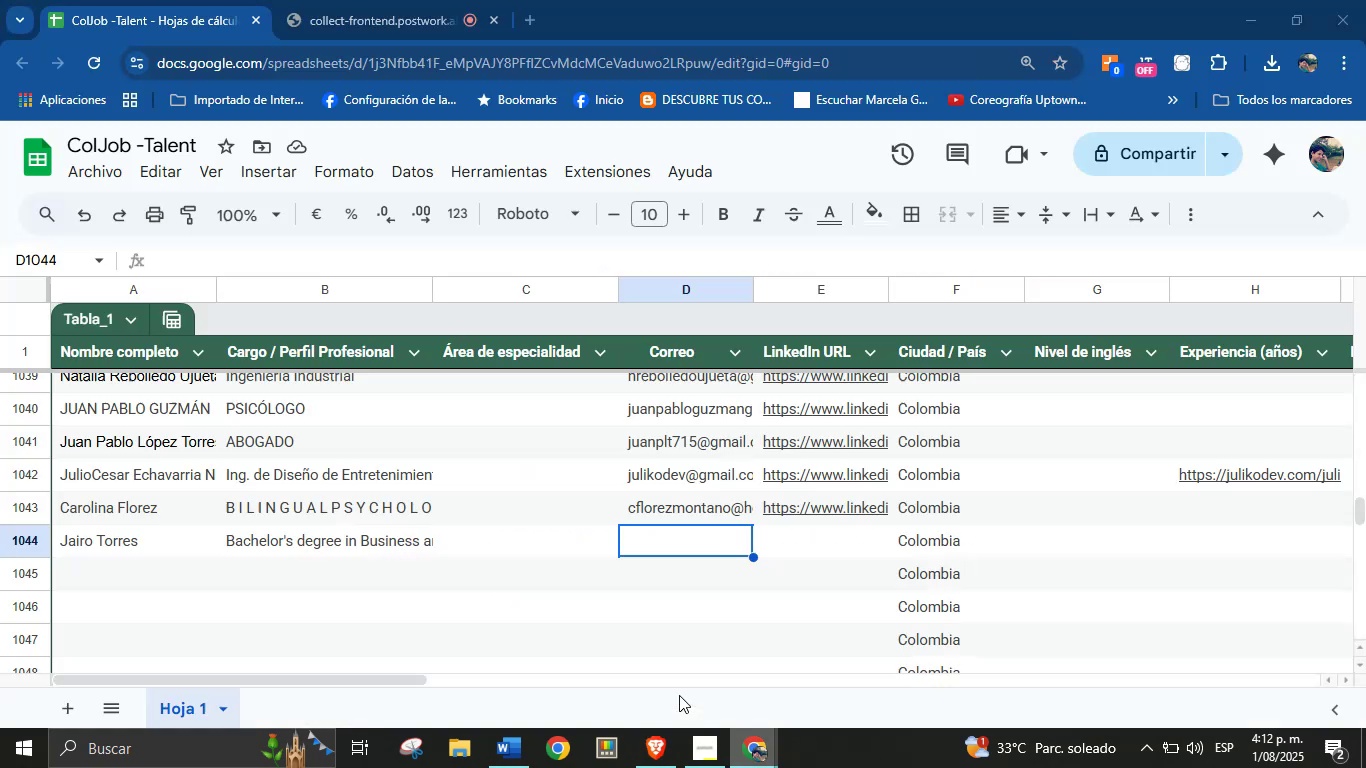 
key(Control+V)
 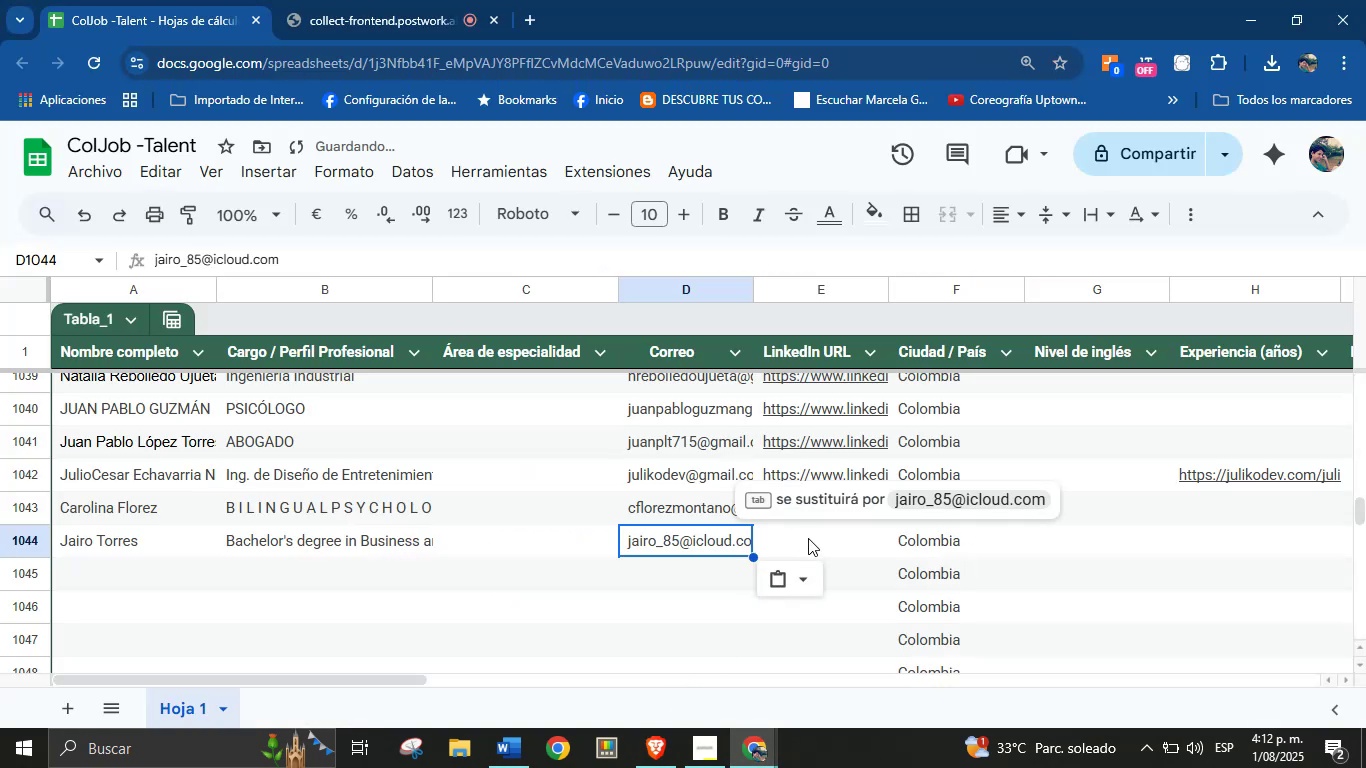 
left_click([816, 536])
 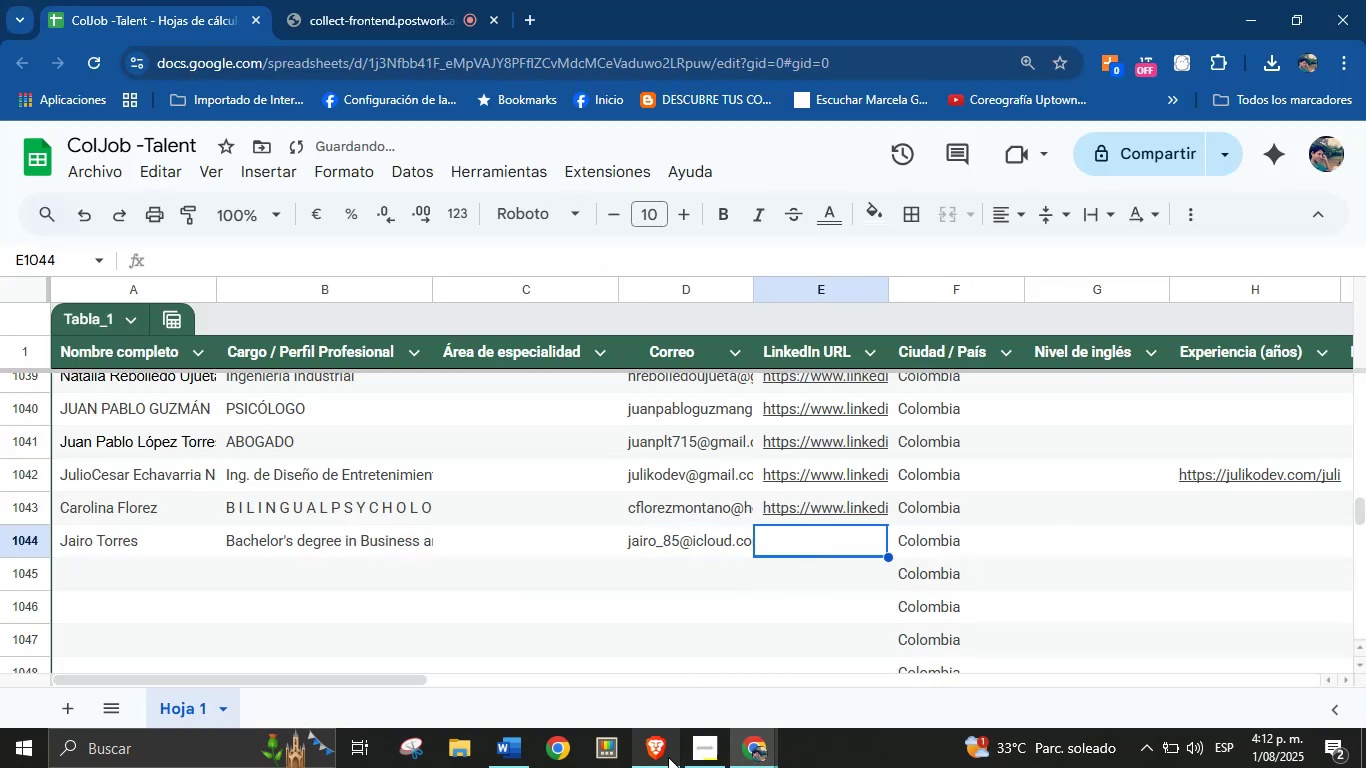 
left_click([668, 757])
 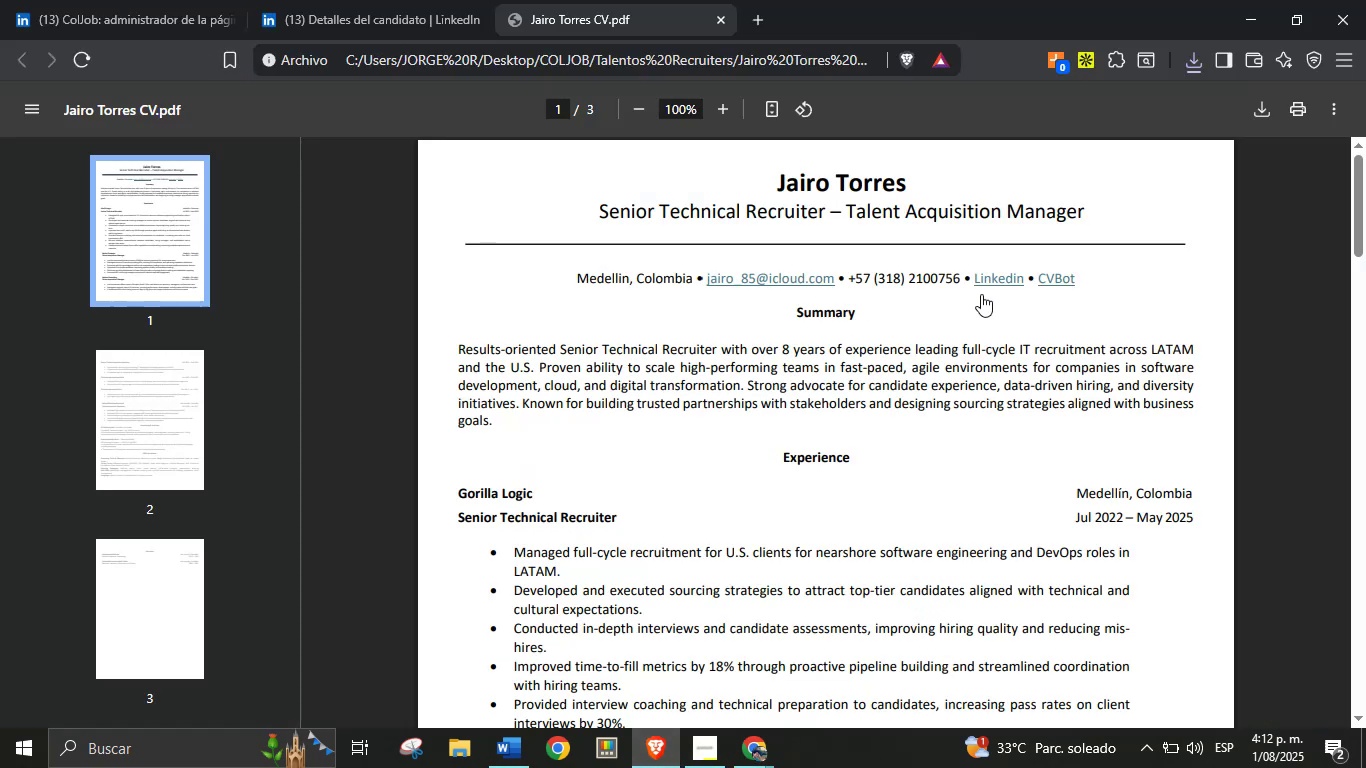 
right_click([998, 281])
 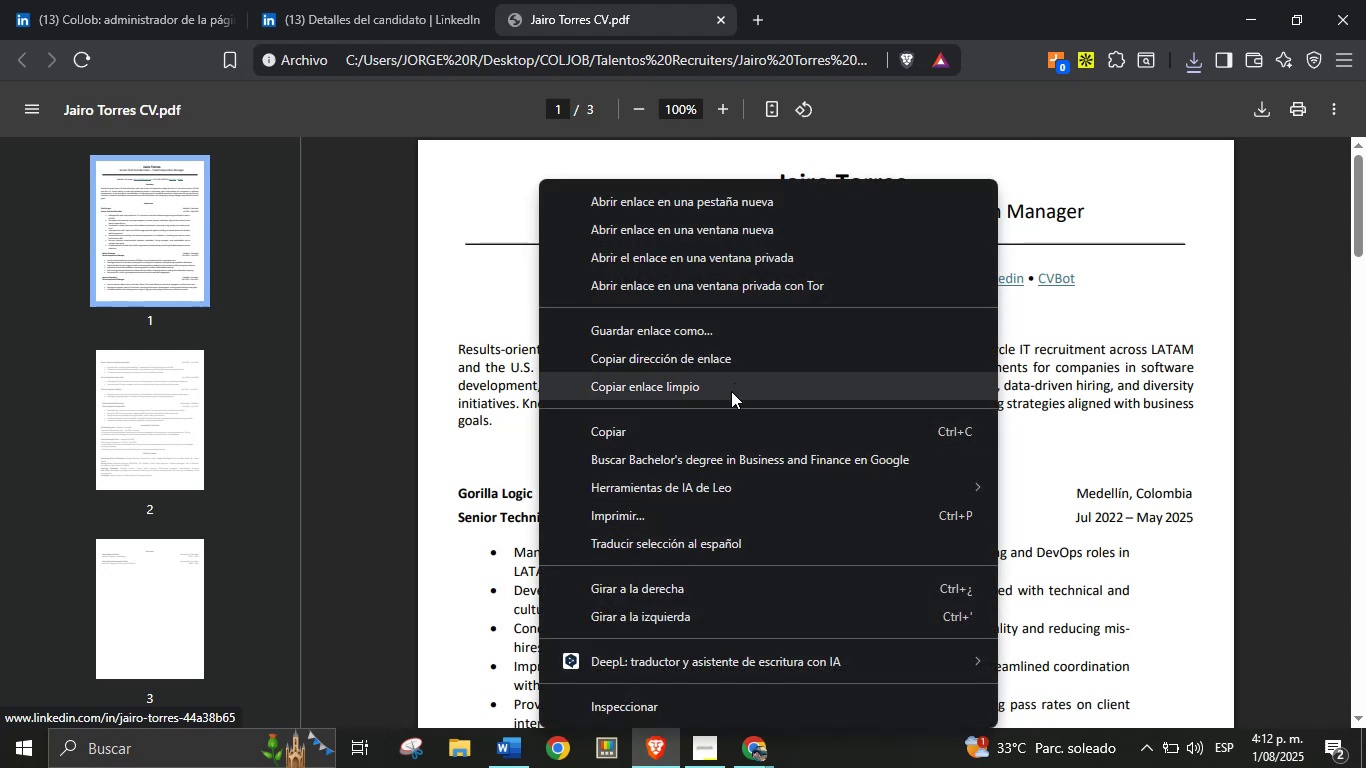 
left_click([729, 366])
 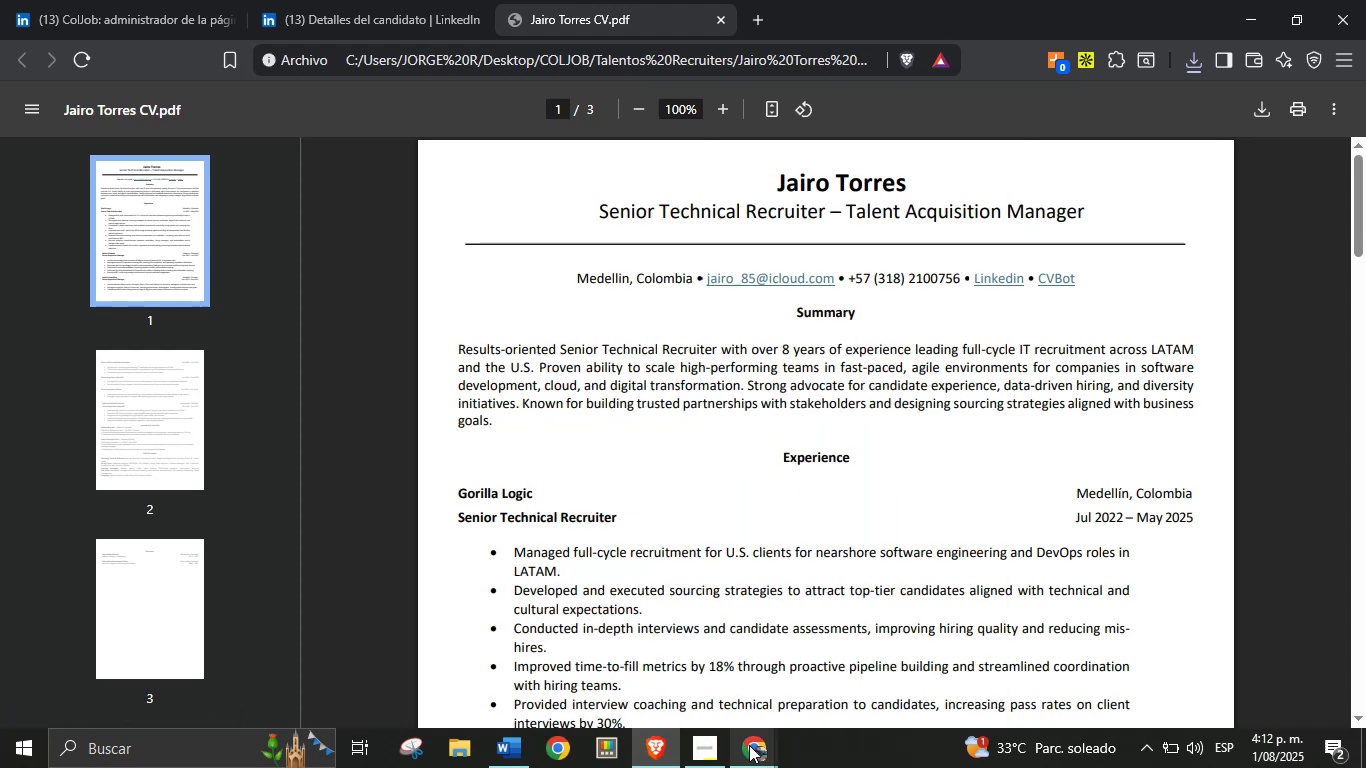 
left_click([749, 752])
 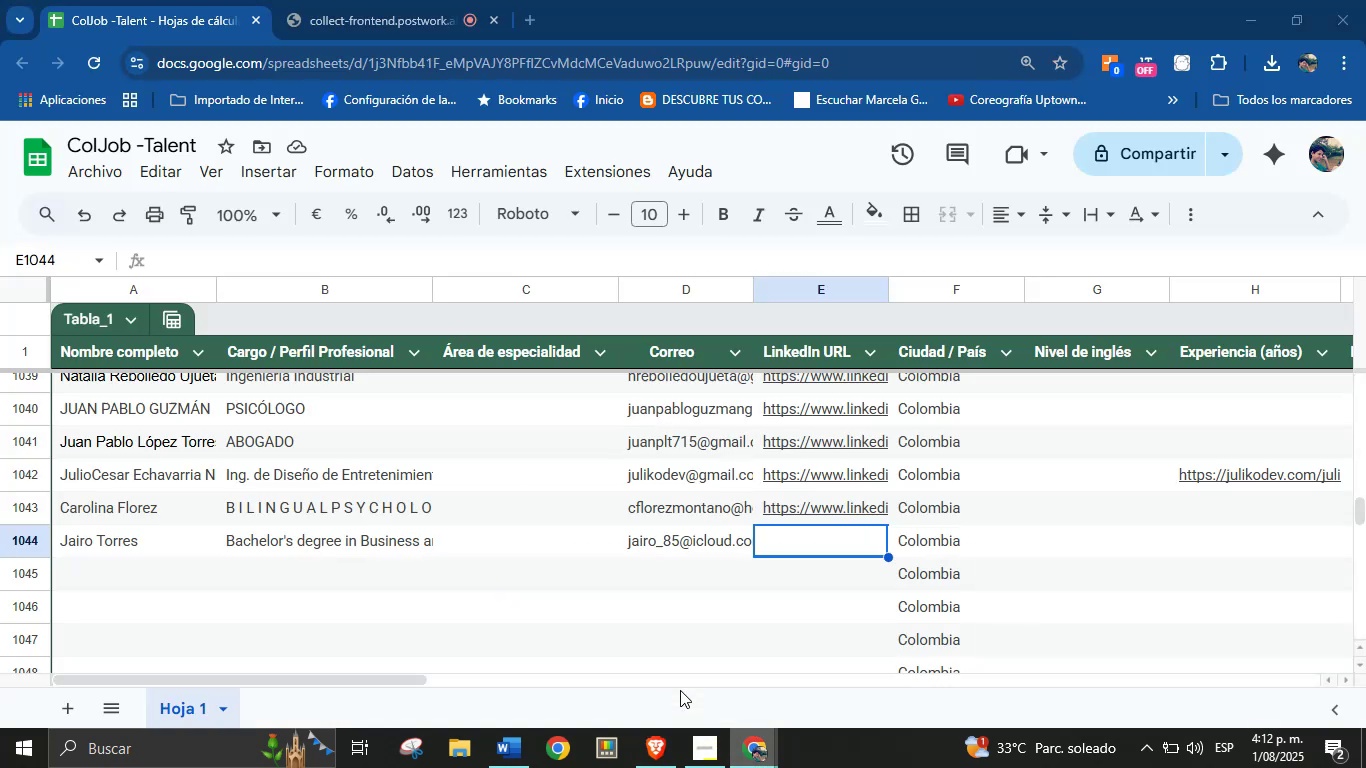 
key(Control+V)
 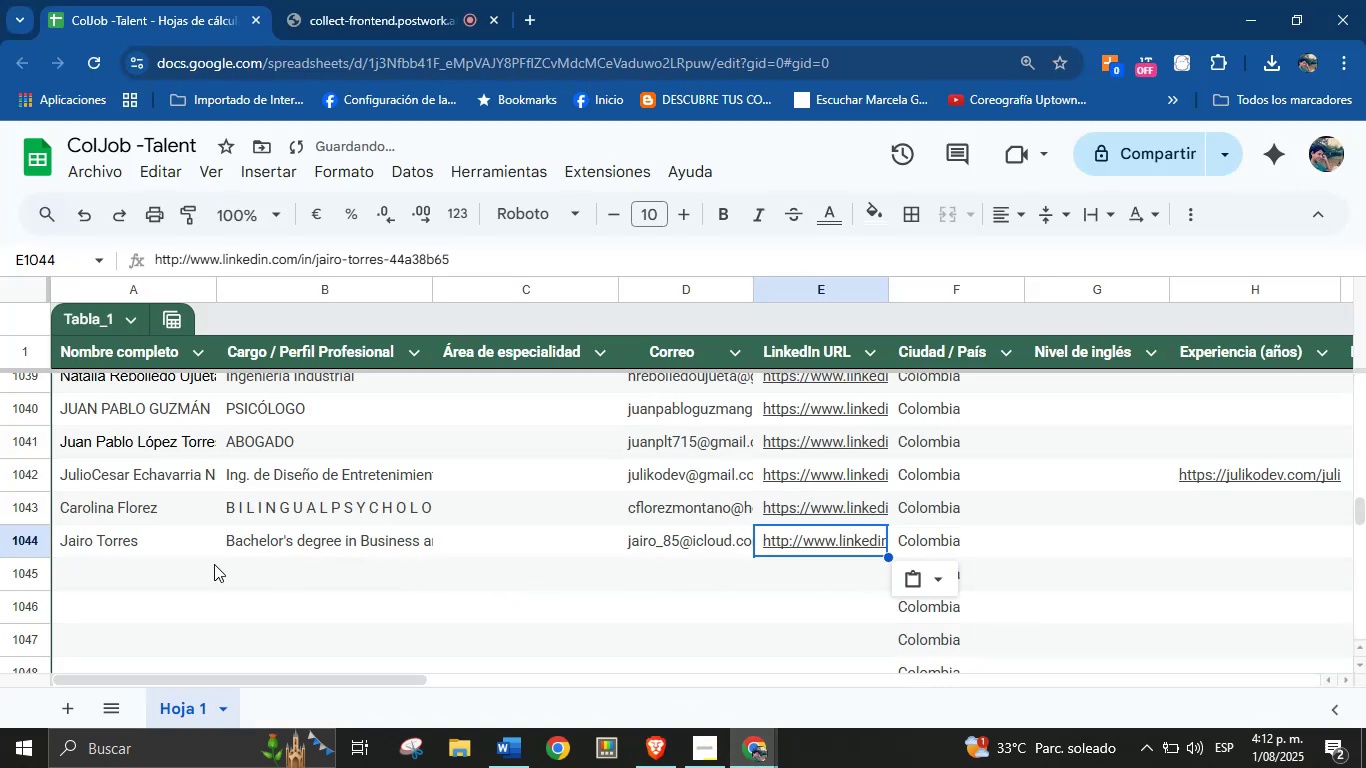 
left_click([142, 586])
 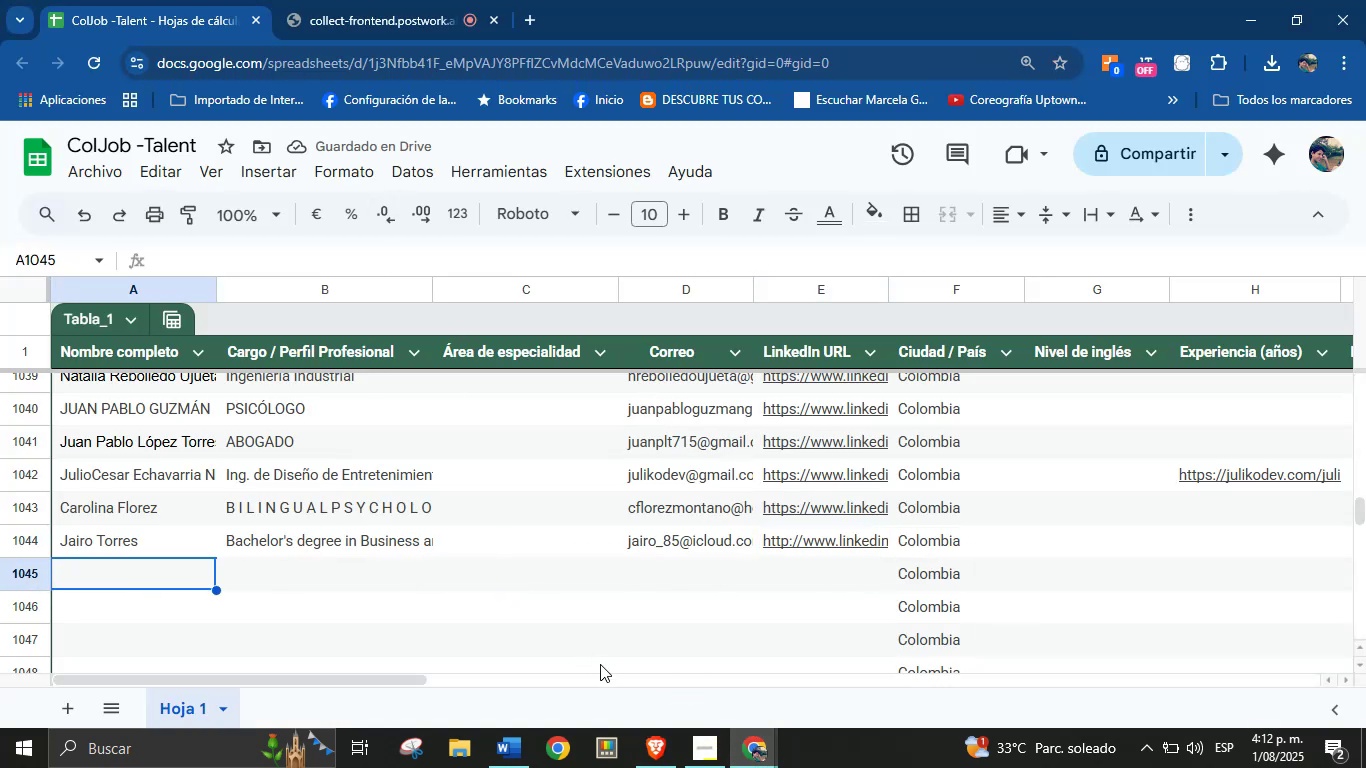 
left_click([662, 762])
 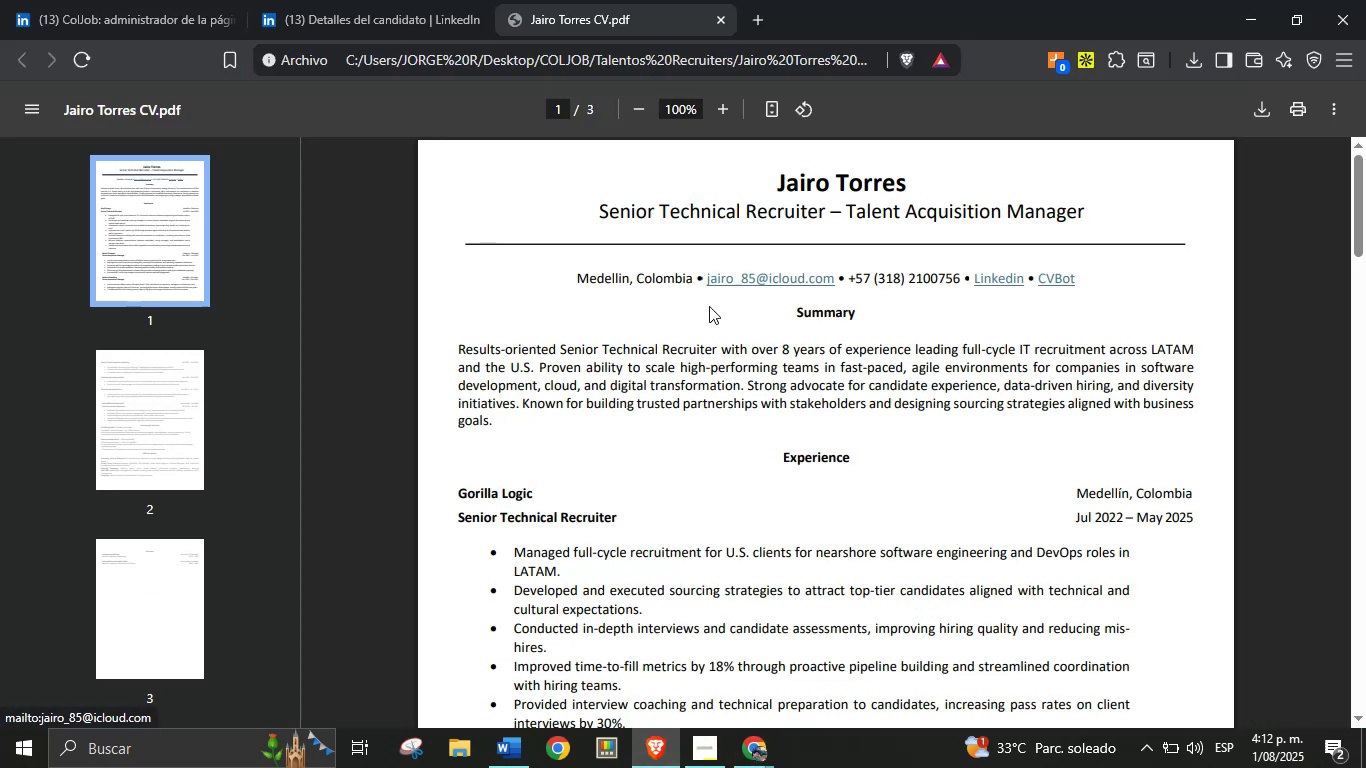 
double_click([733, 201])
 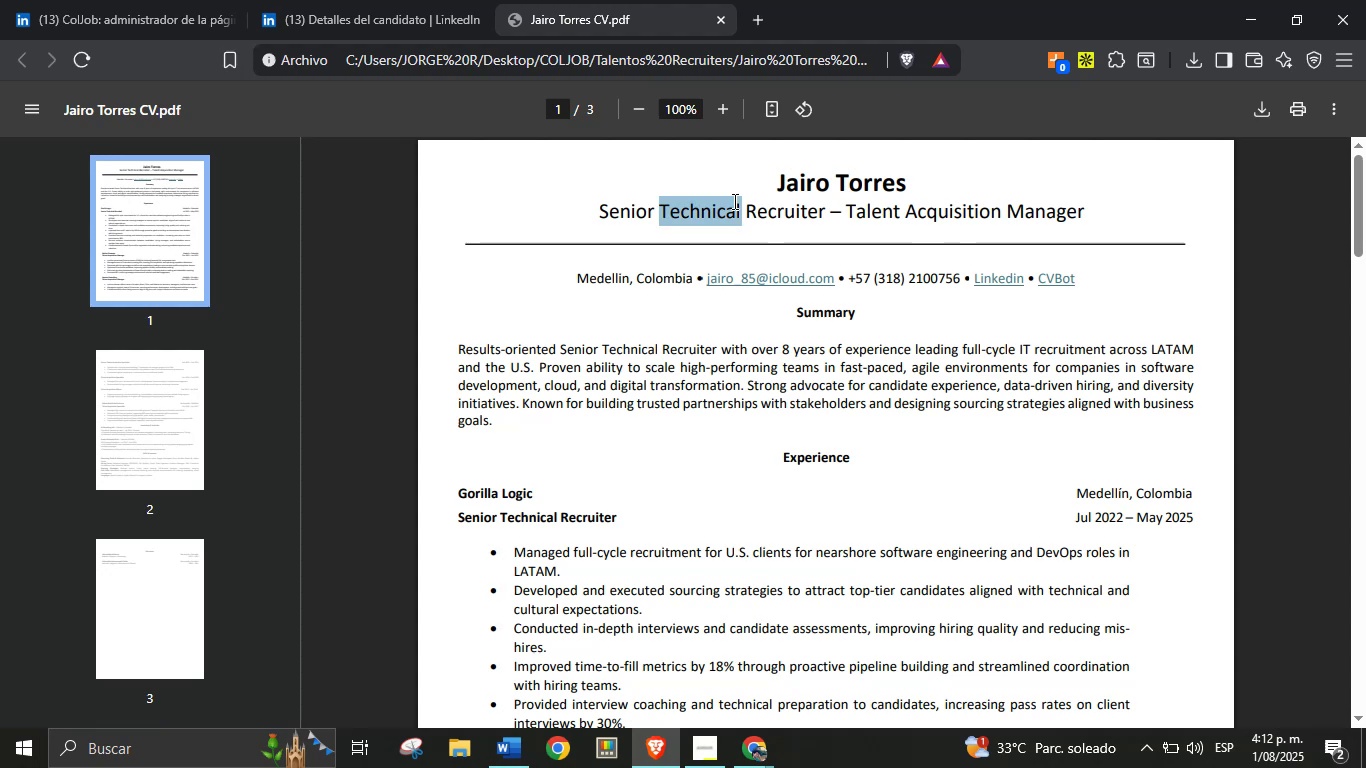 
triple_click([733, 201])
 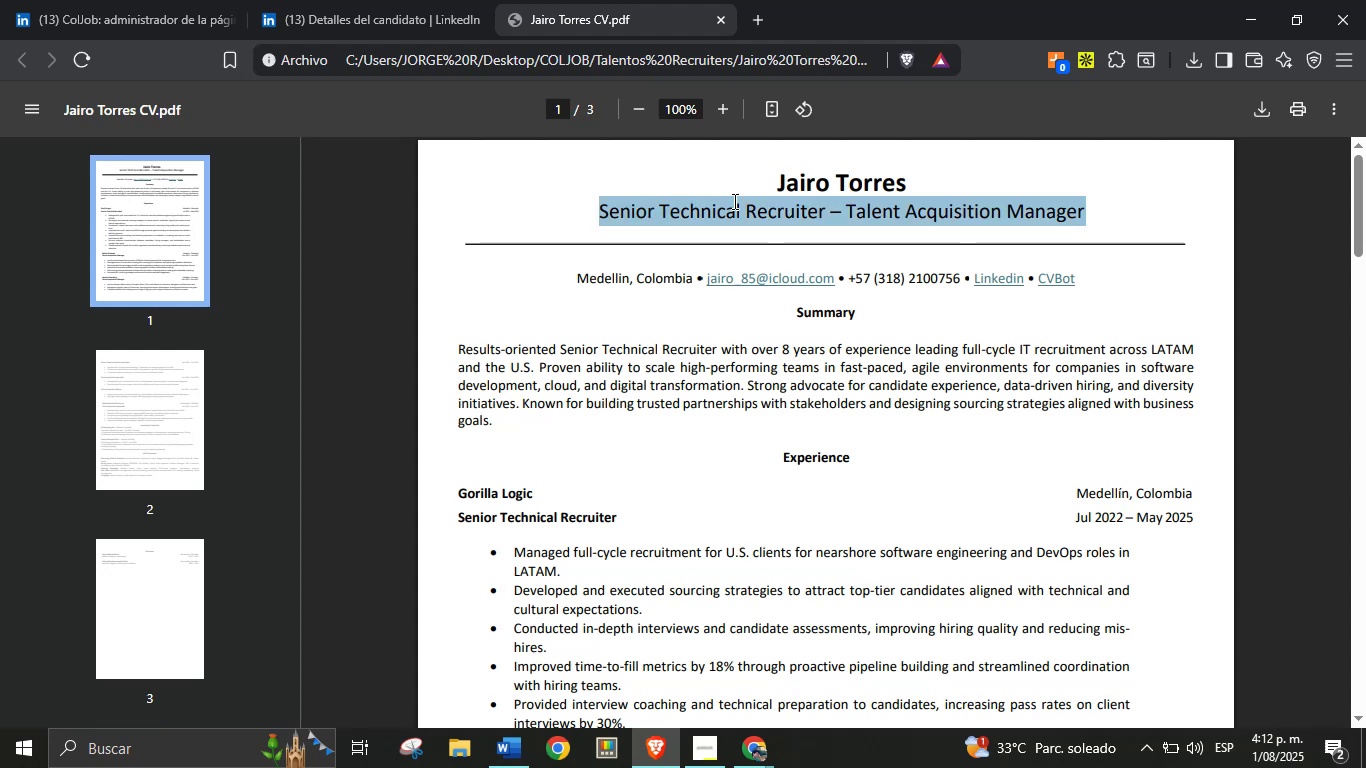 
key(Control+C)
 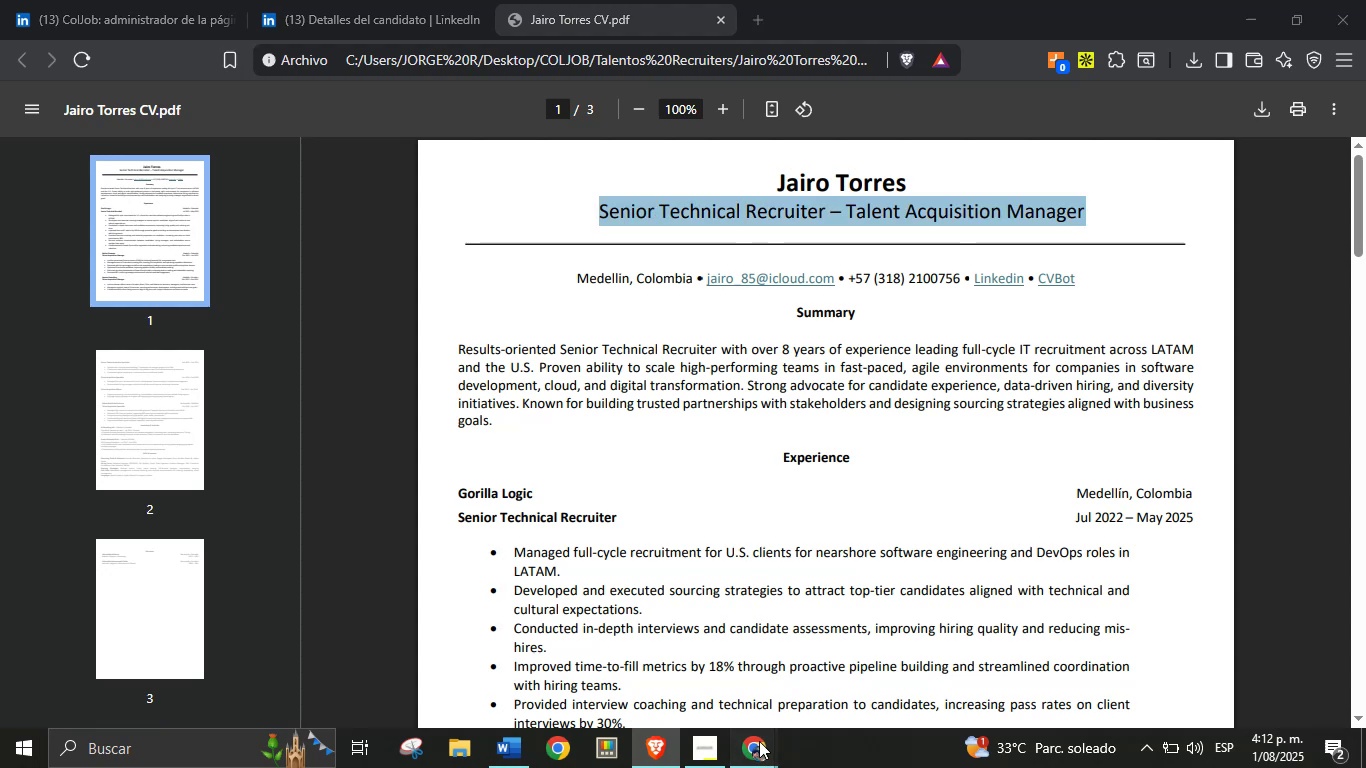 
double_click([614, 683])
 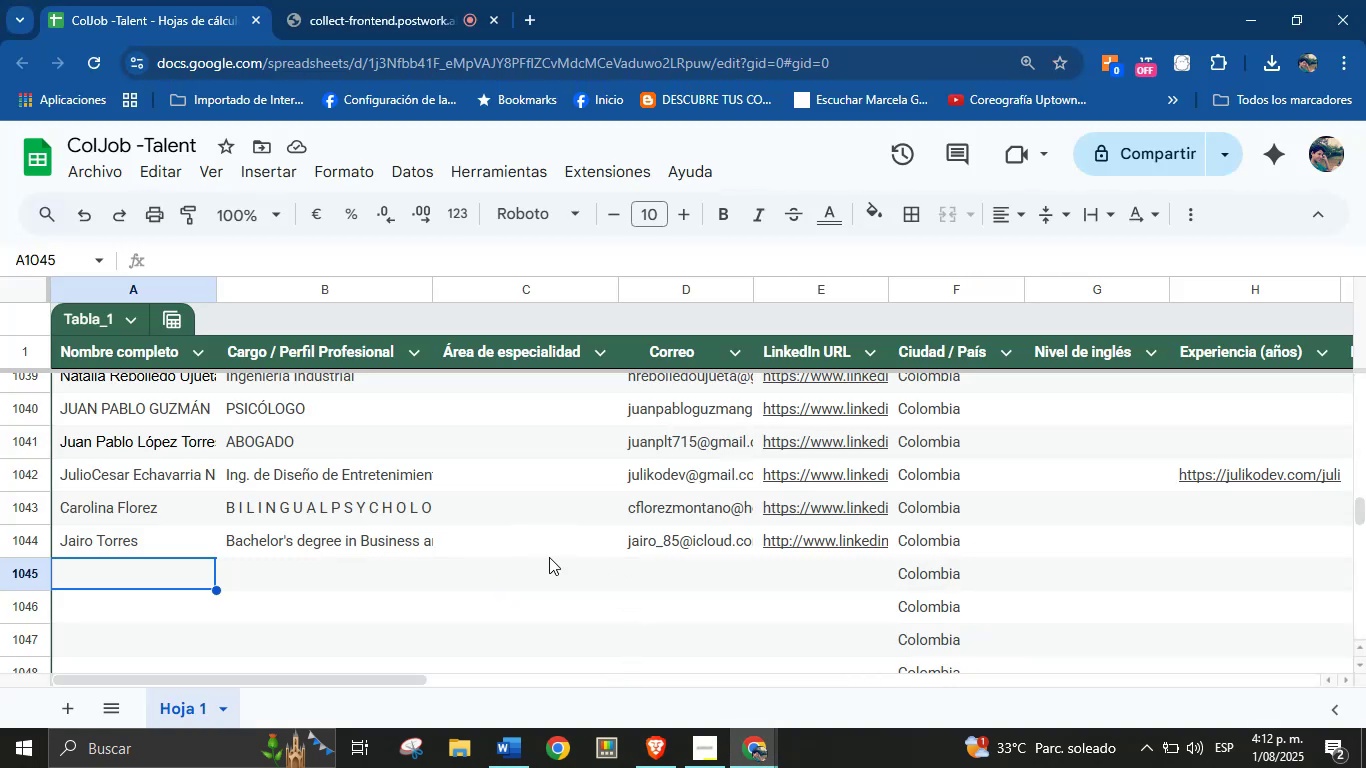 
left_click([547, 547])
 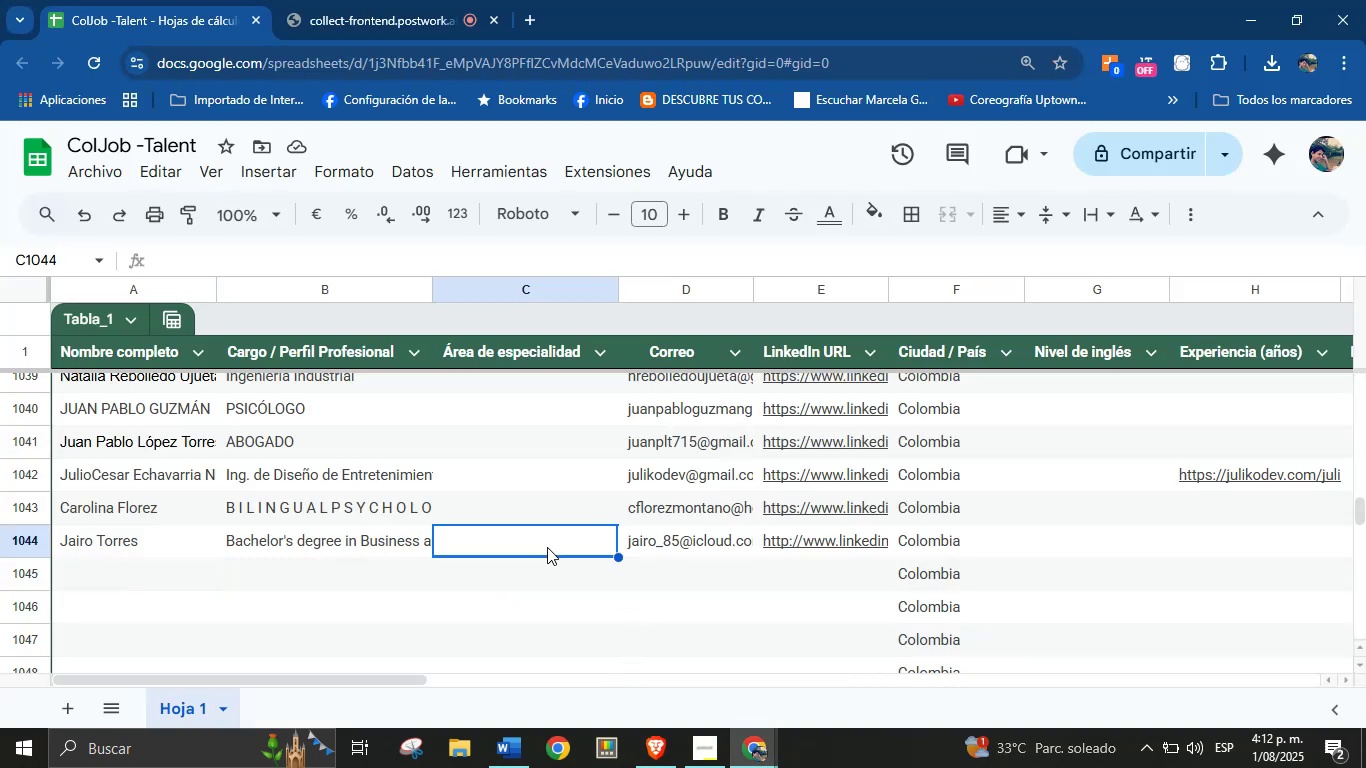 
key(Control+V)
 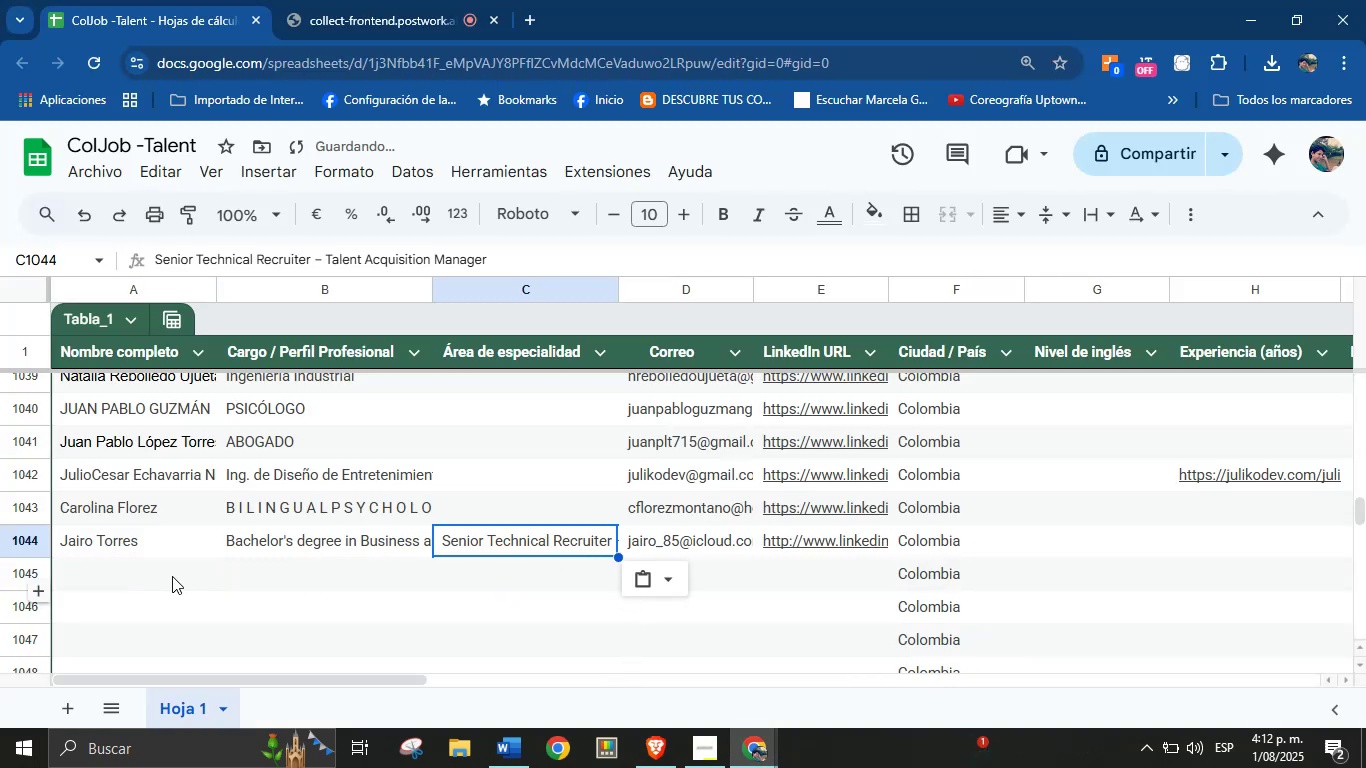 
left_click([146, 576])
 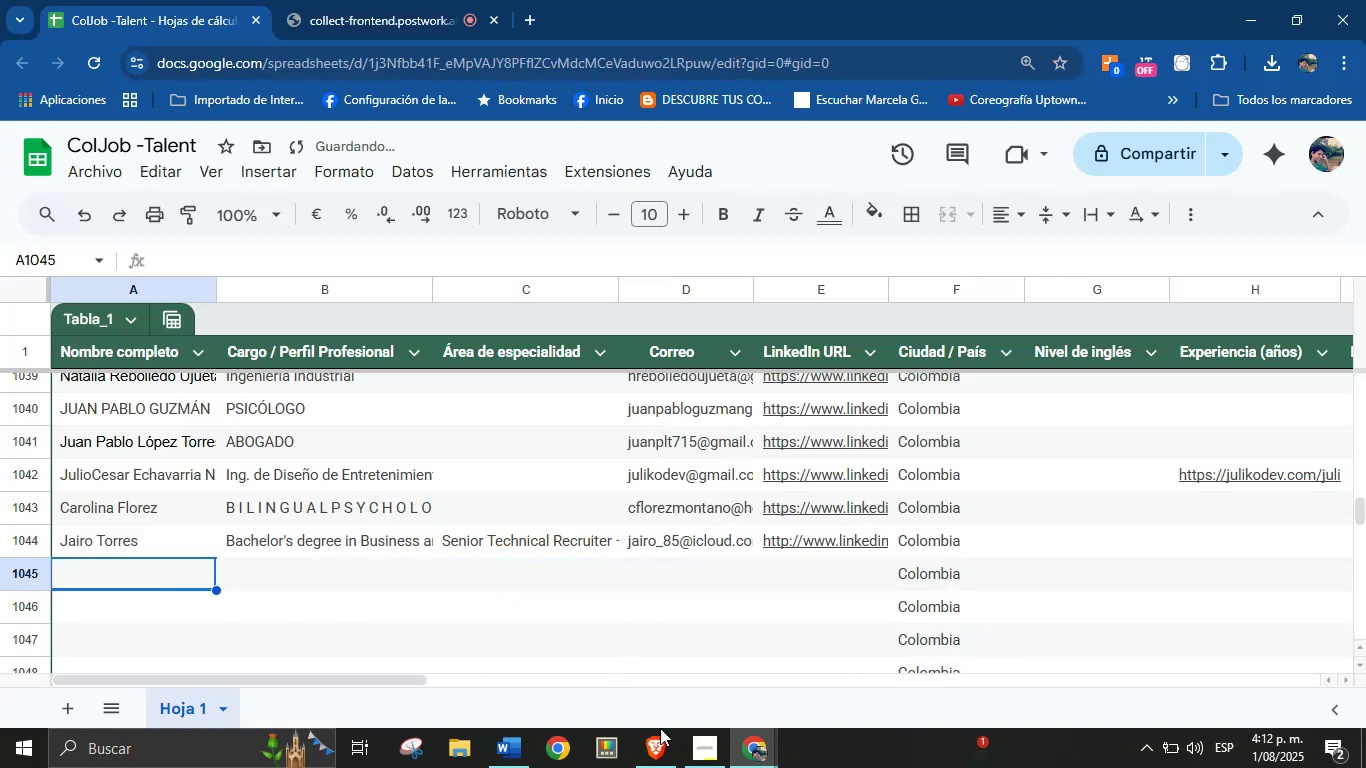 
left_click([662, 738])
 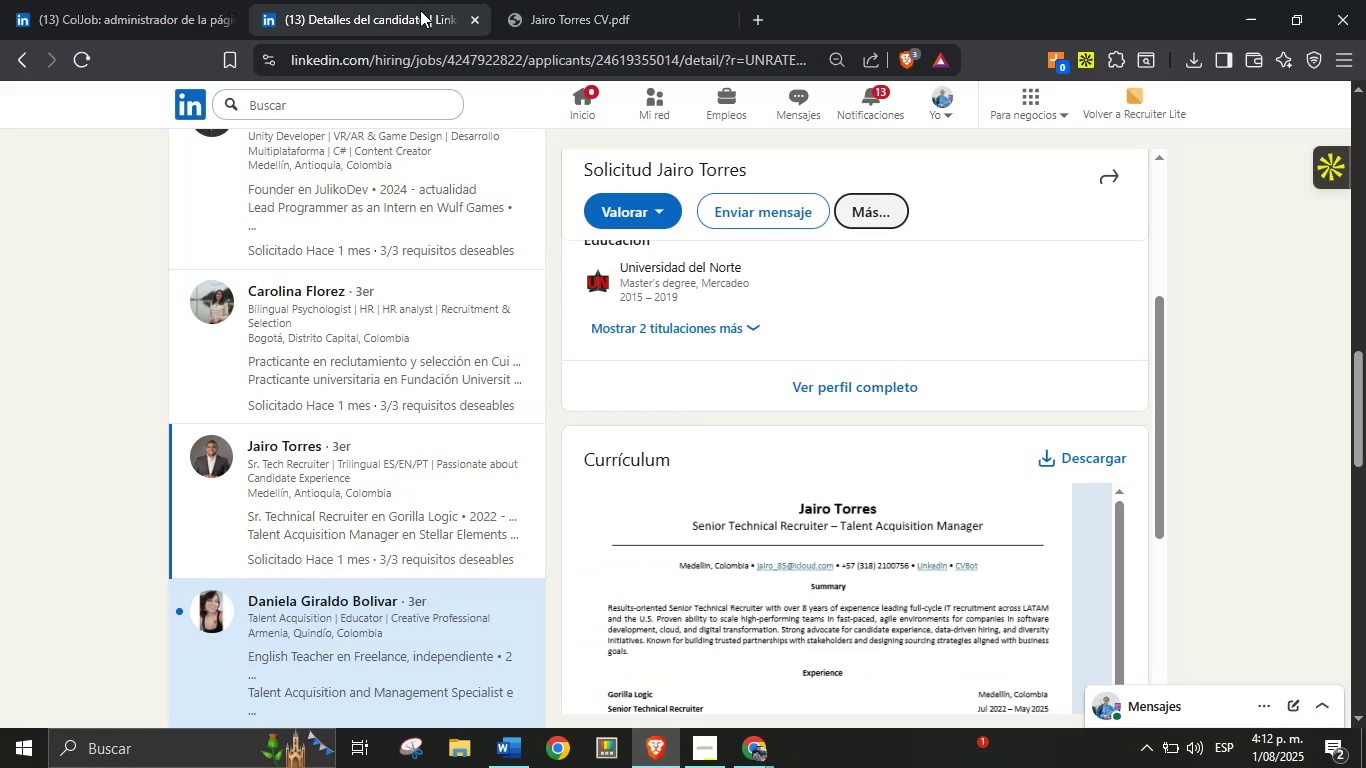 
scroll: coordinate [431, 486], scroll_direction: down, amount: 2.0
 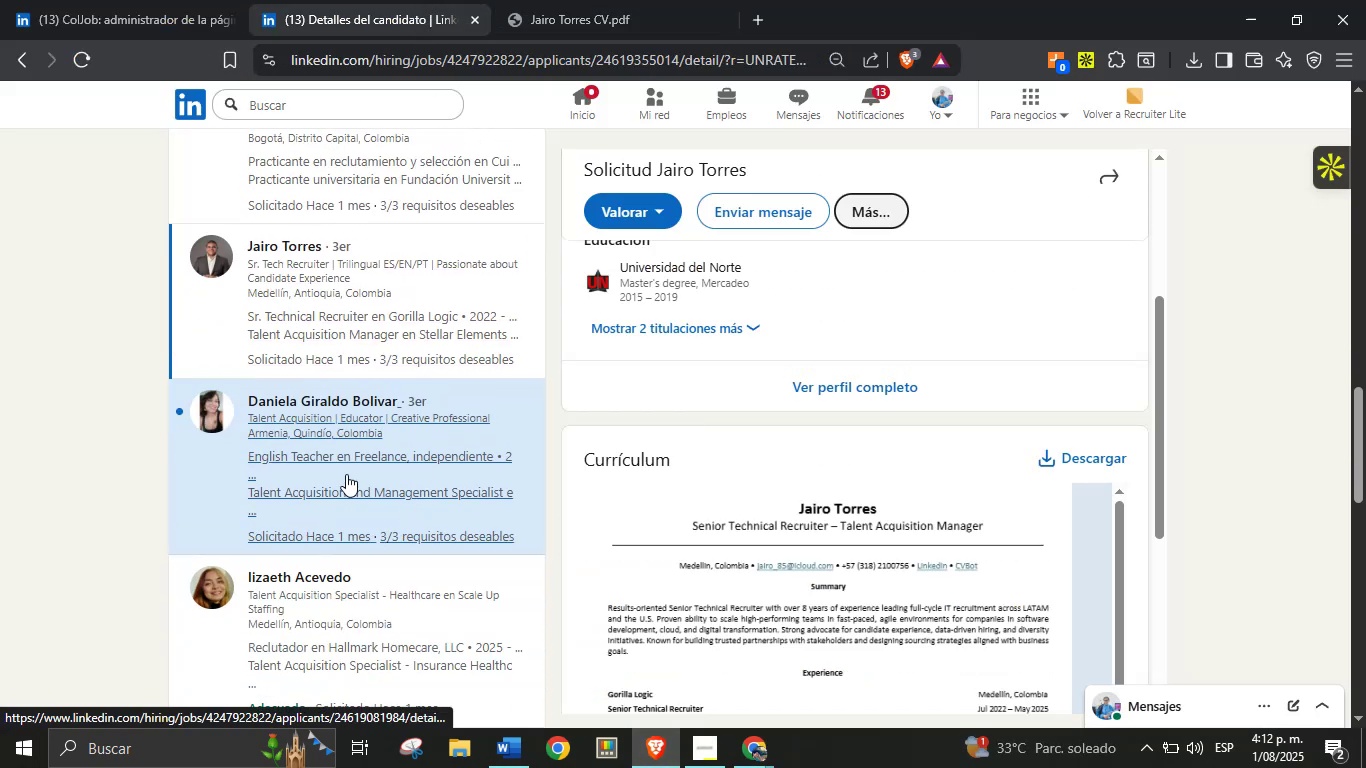 
left_click([346, 473])
 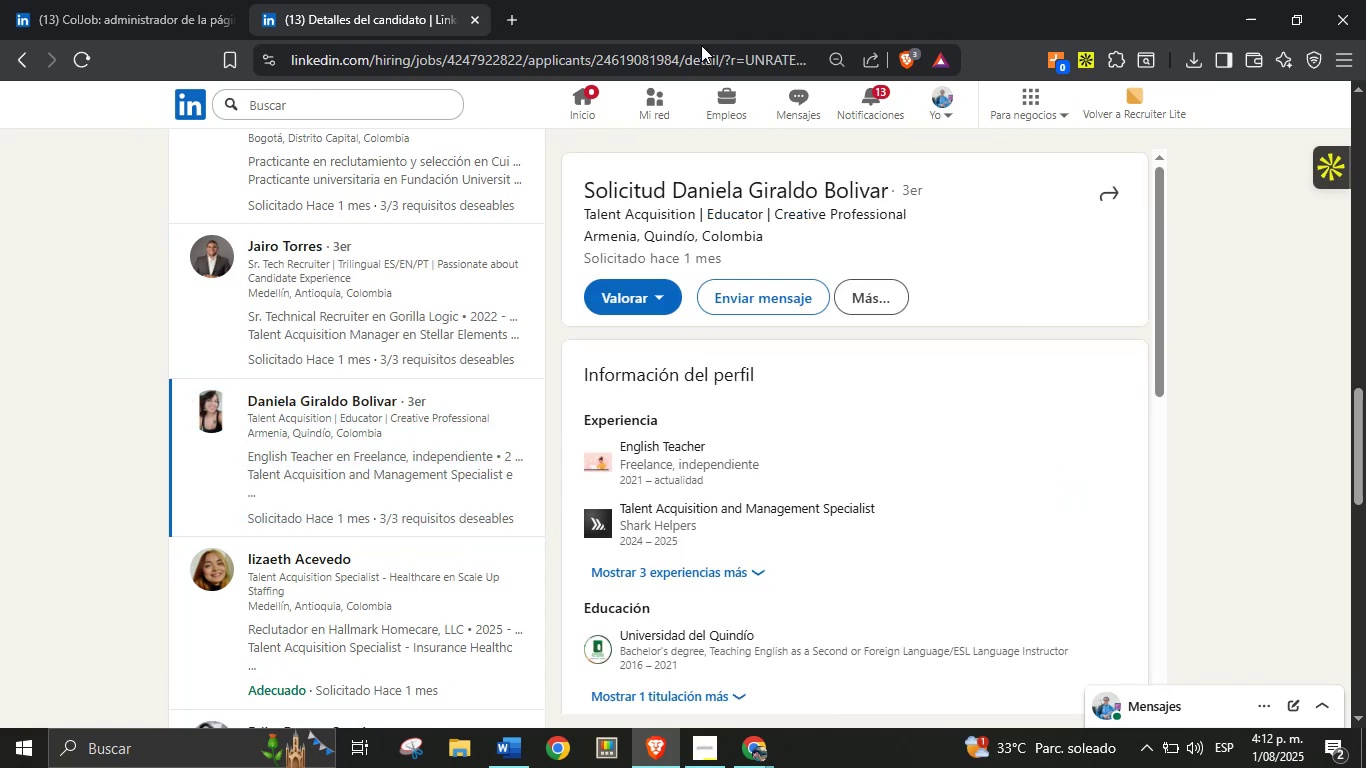 
scroll: coordinate [749, 373], scroll_direction: down, amount: 4.0
 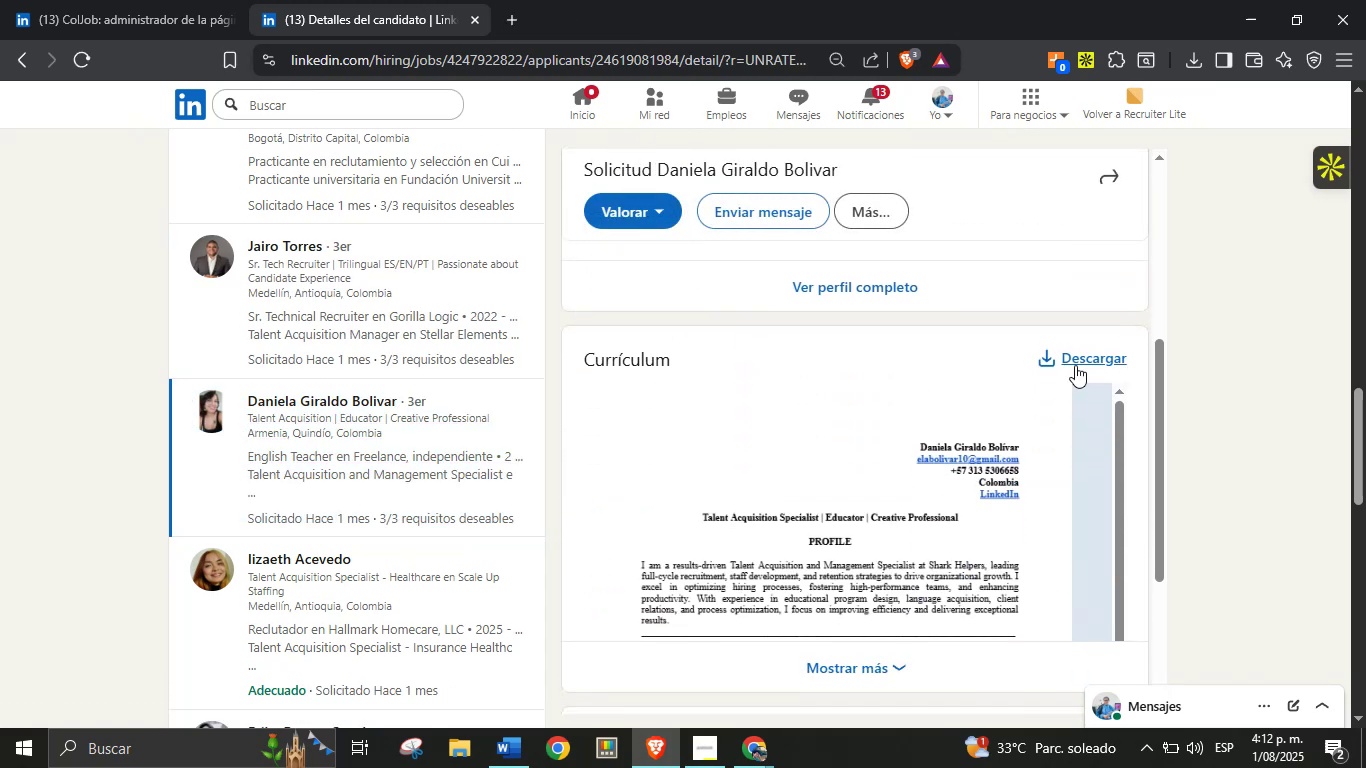 
left_click([1077, 362])
 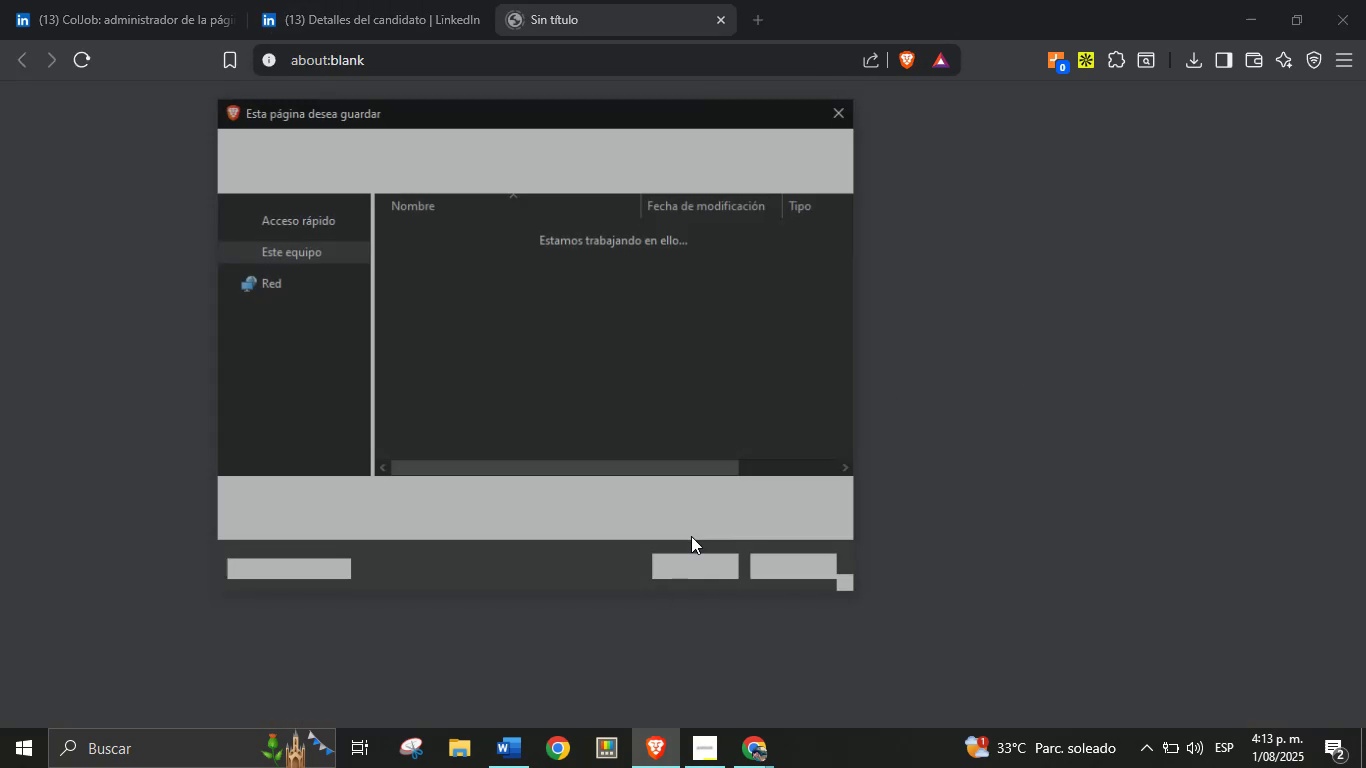 
left_click([682, 562])
 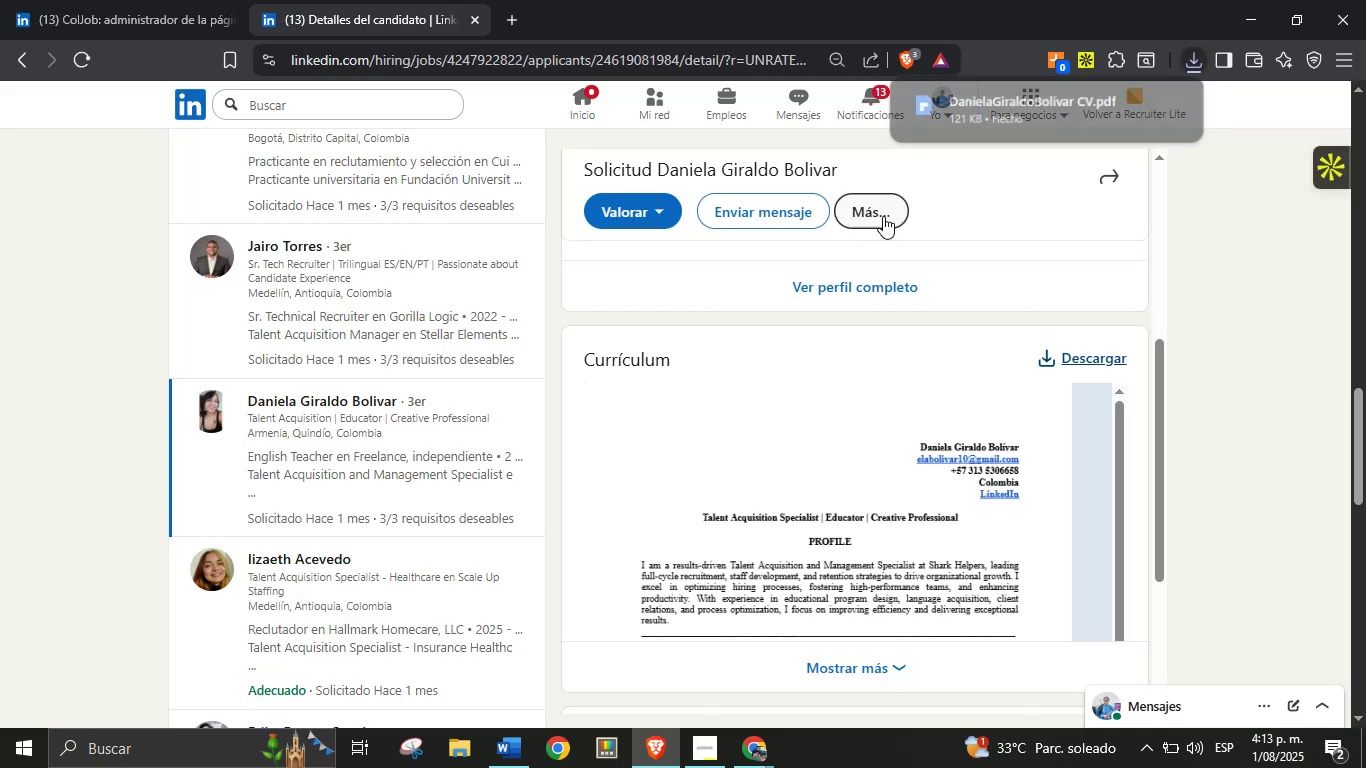 
left_click([1007, 100])
 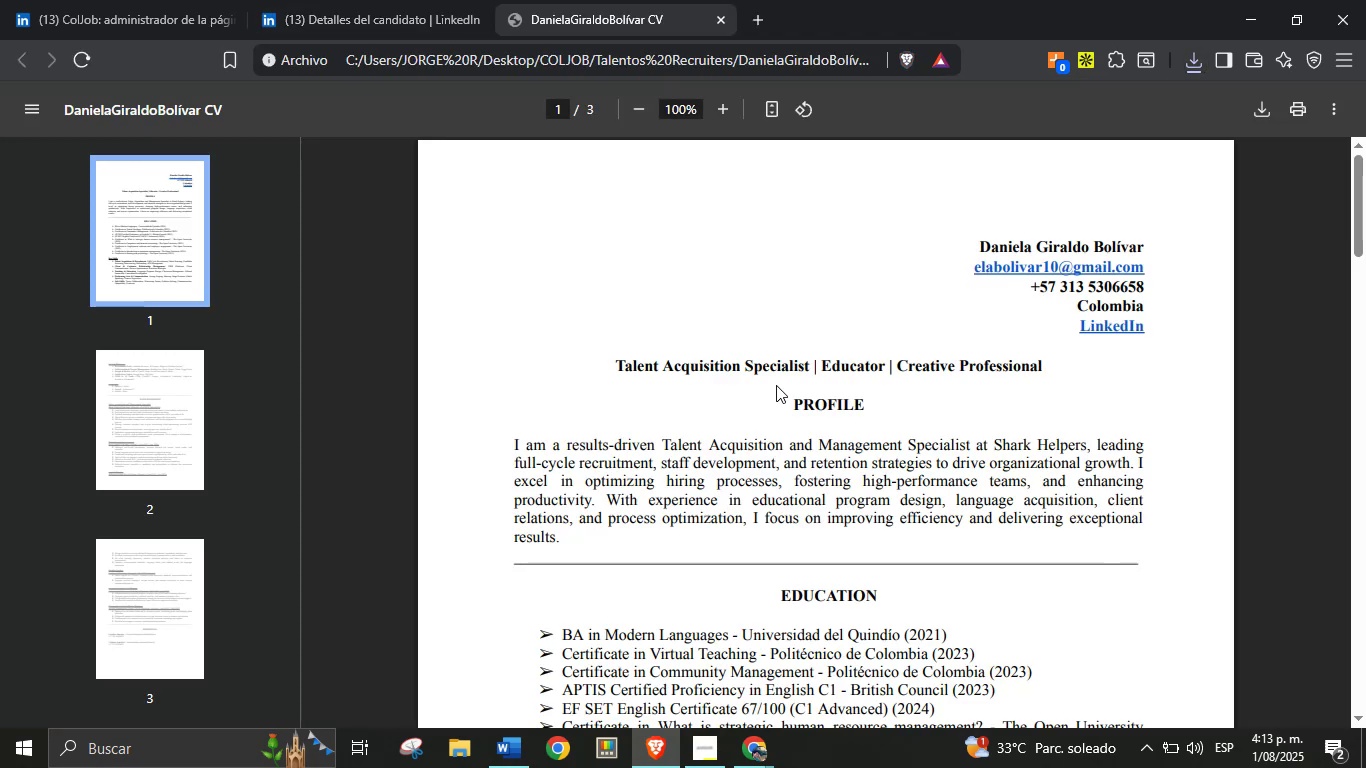 
scroll: coordinate [685, 506], scroll_direction: down, amount: 4.0
 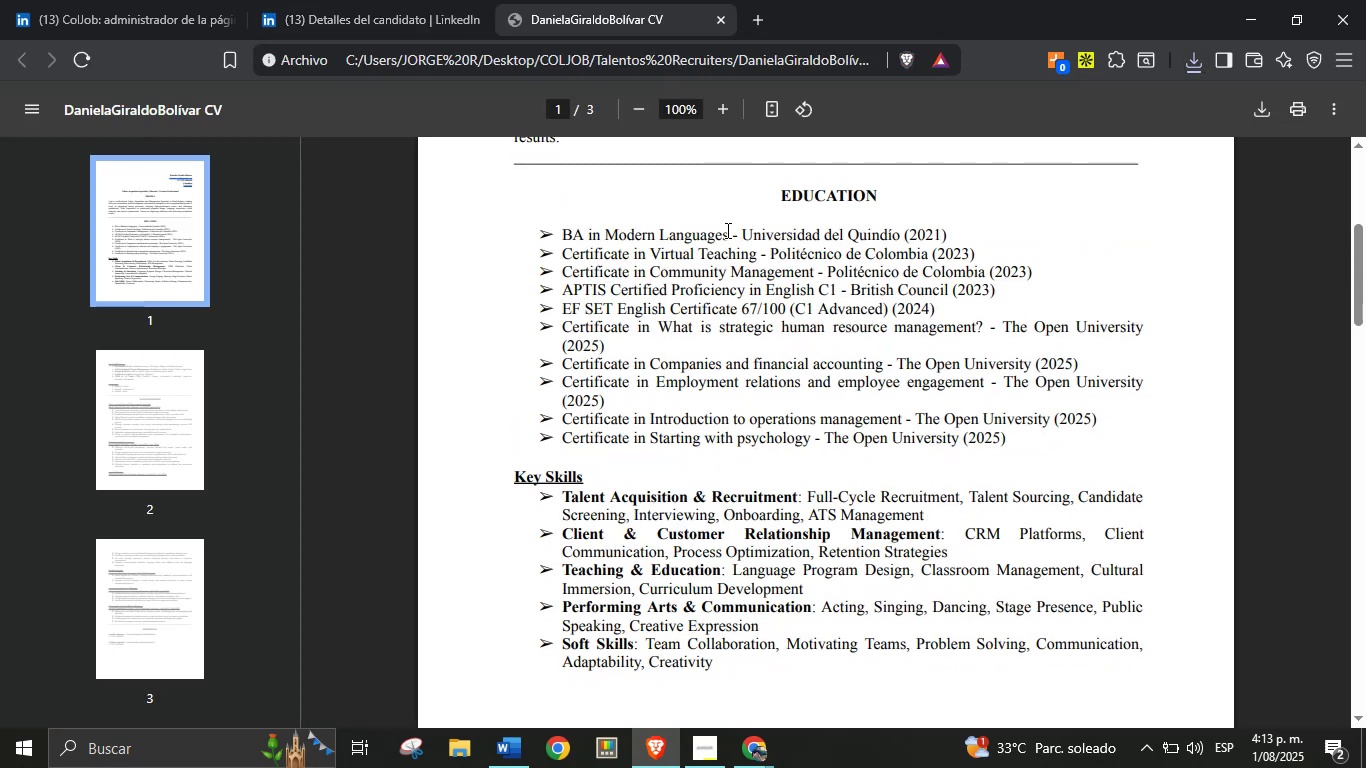 
left_click_drag(start_coordinate=[731, 234], to_coordinate=[570, 236])
 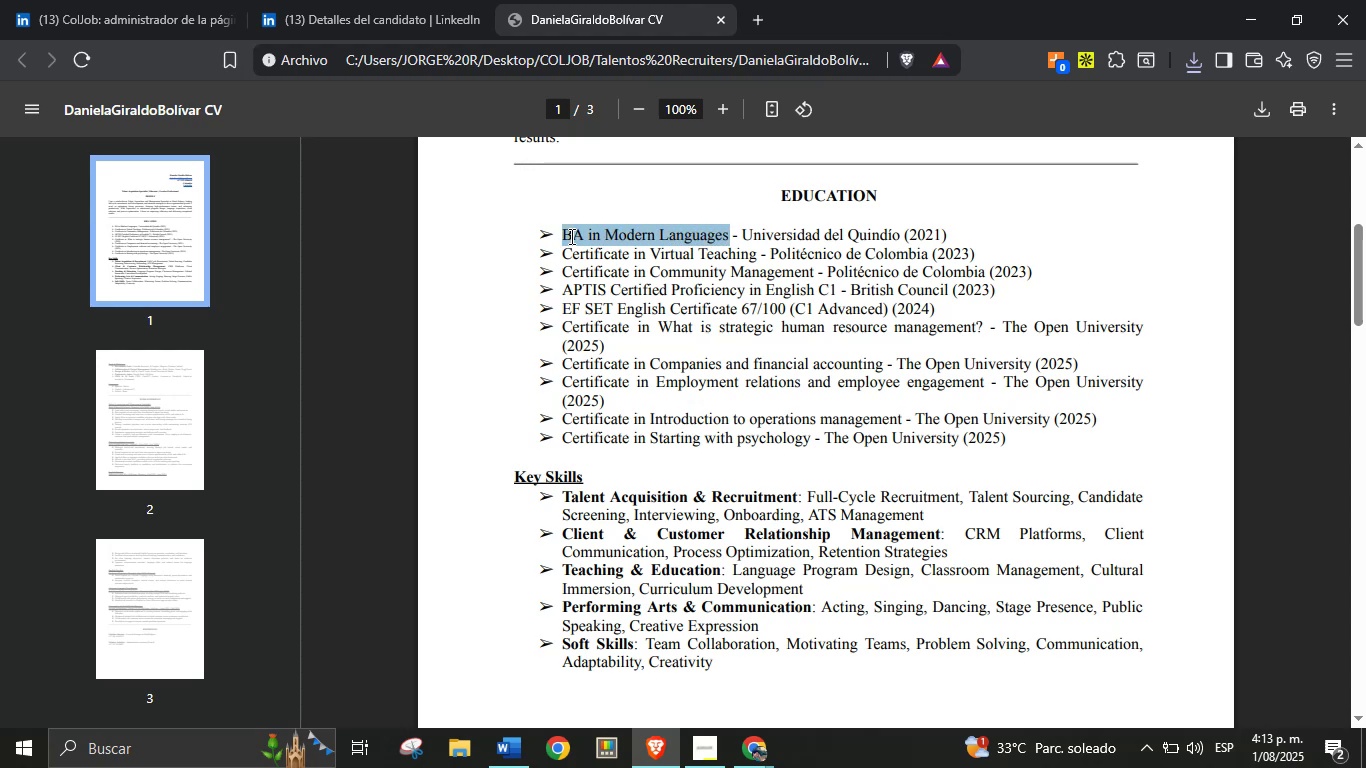 
key(Control+C)
 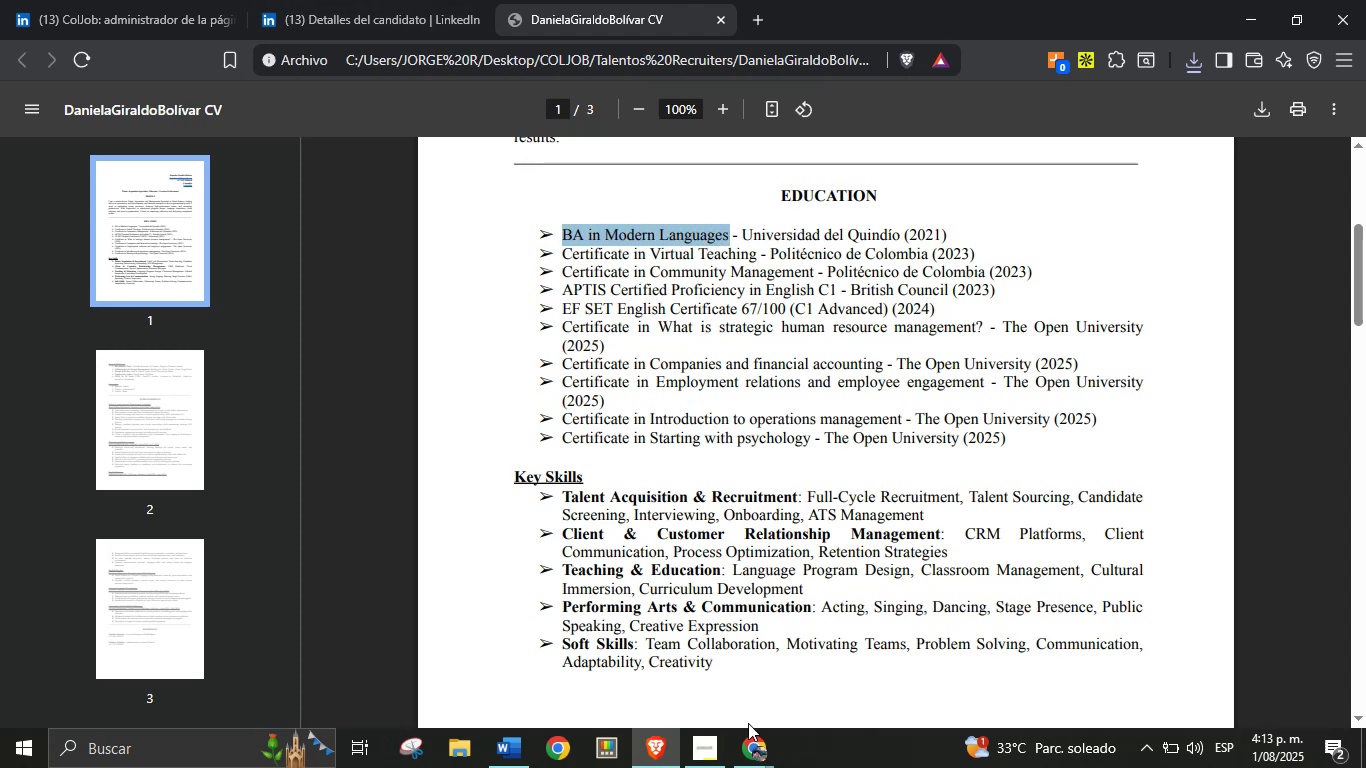 
double_click([670, 689])
 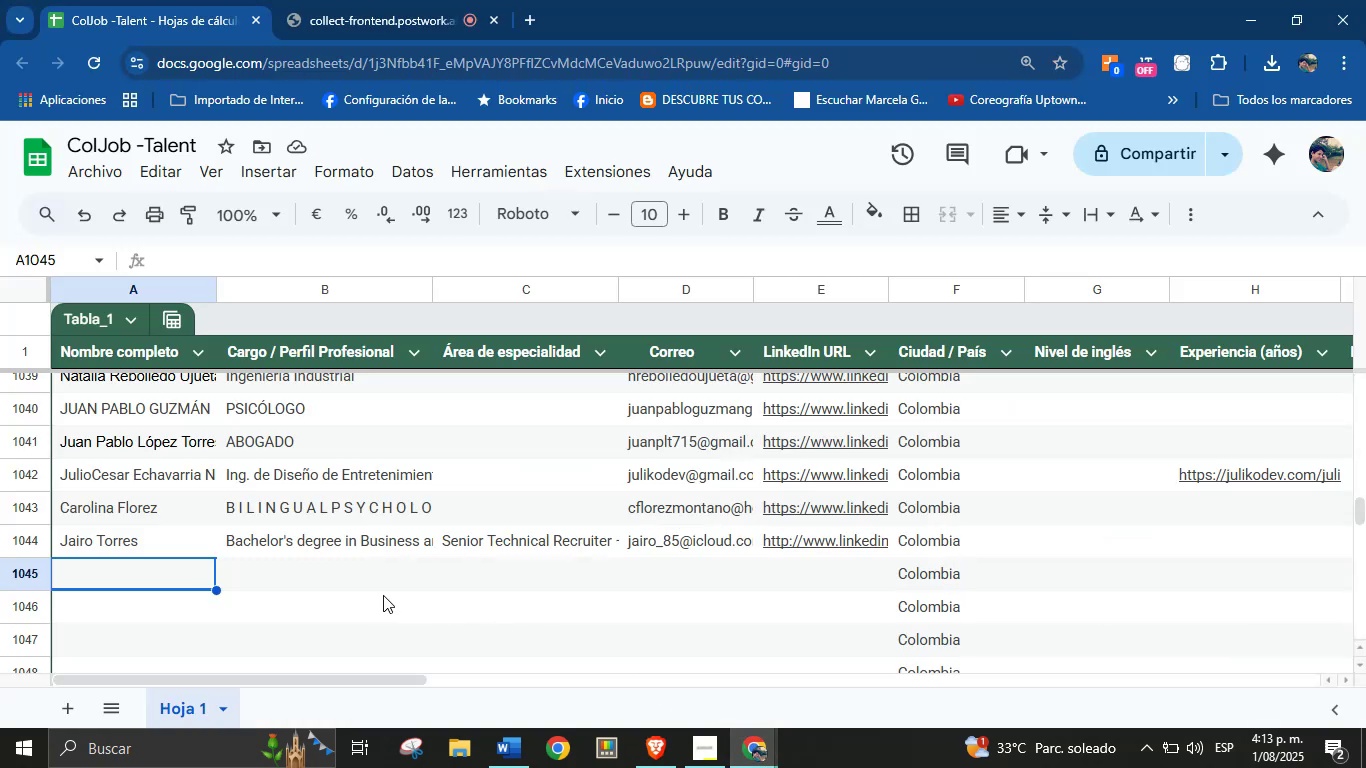 
key(Control+V)
 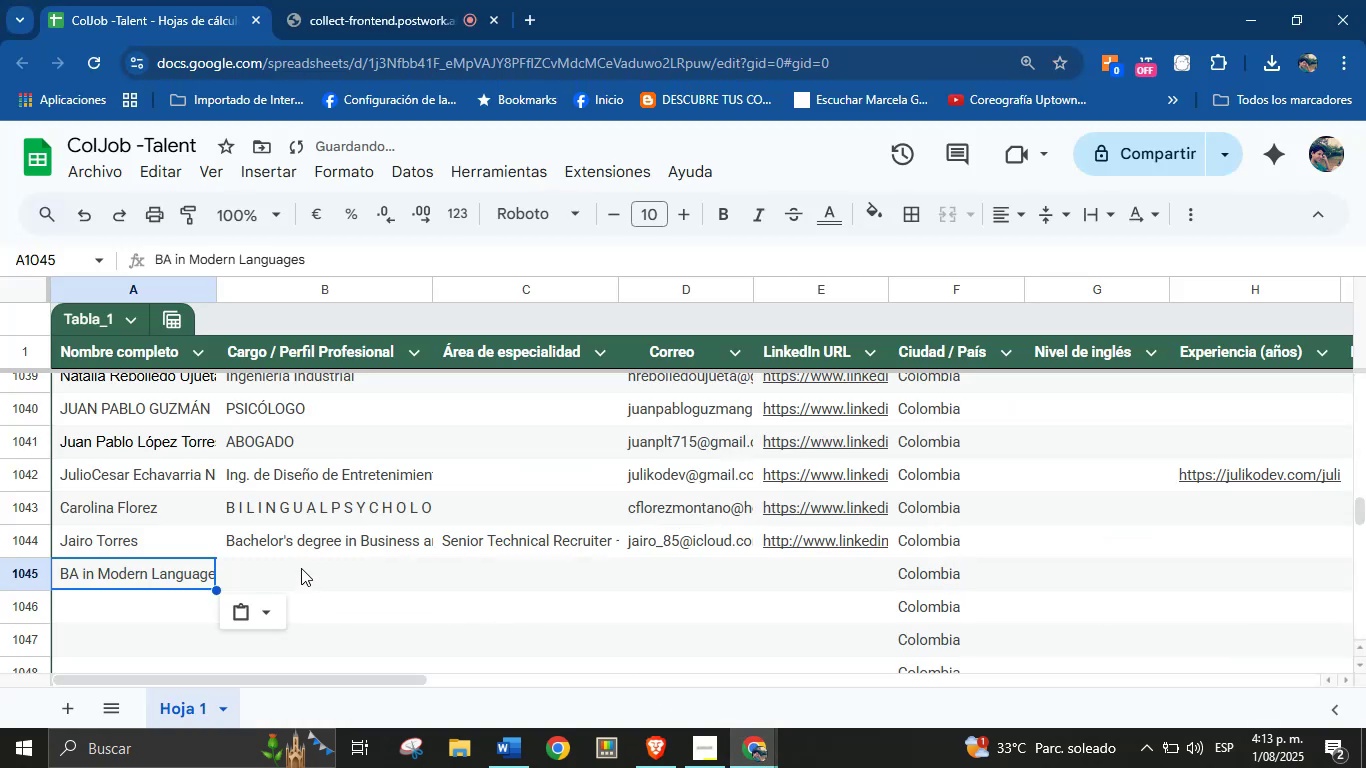 
left_click([301, 568])
 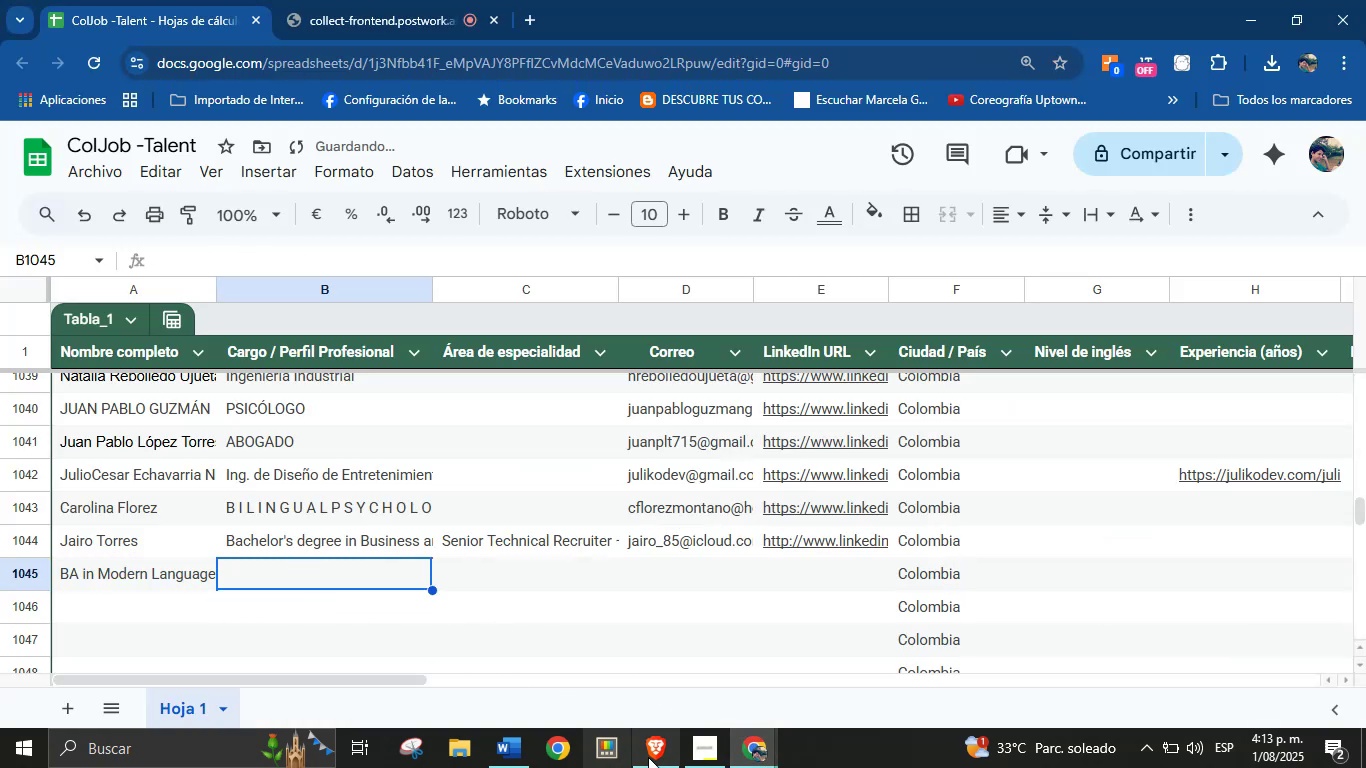 
left_click([668, 757])
 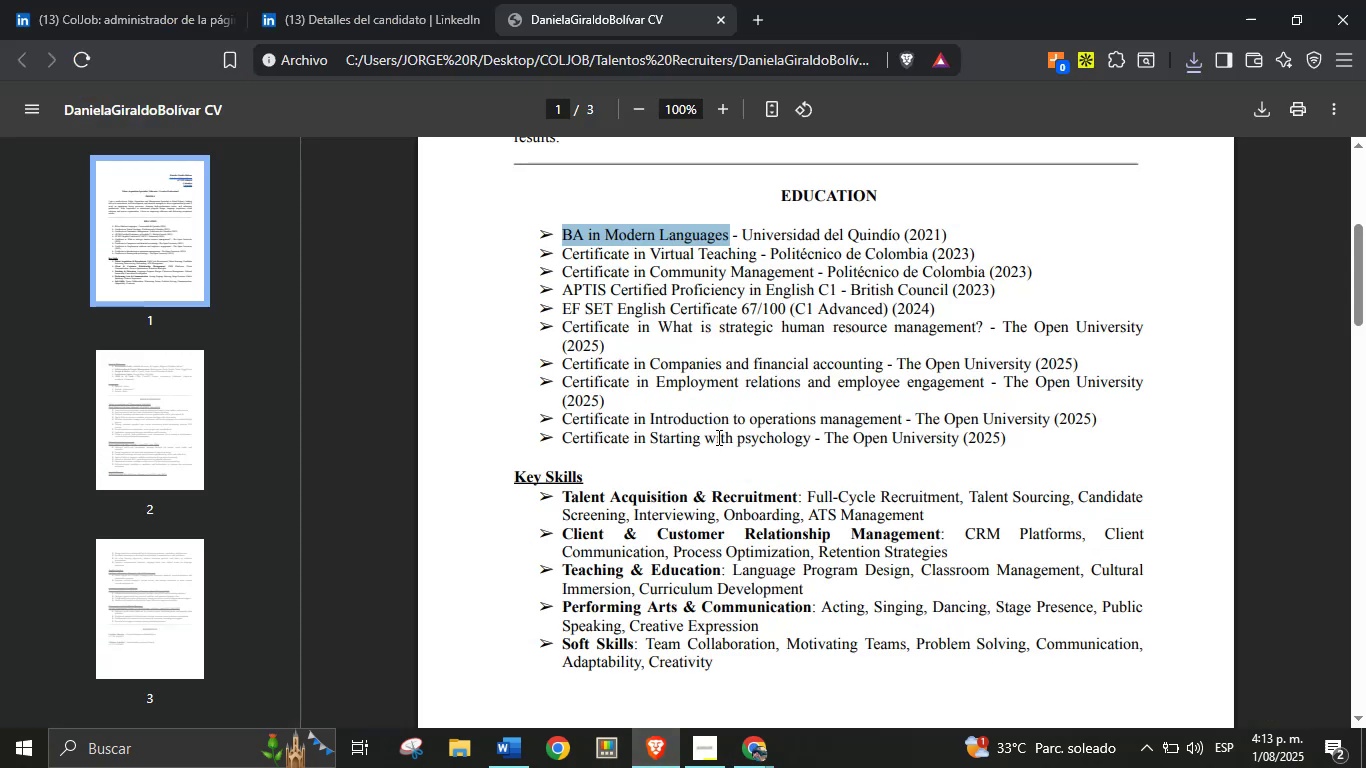 
left_click([725, 405])
 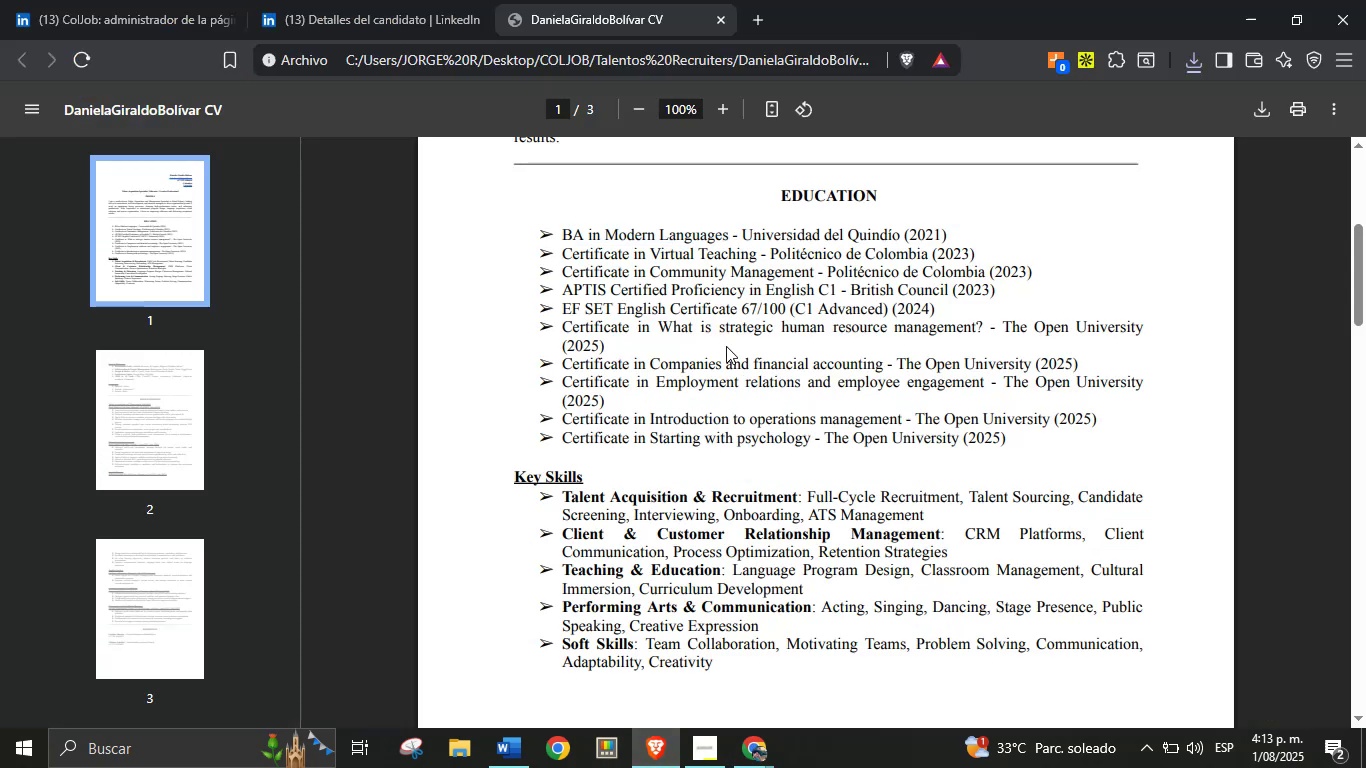 
scroll: coordinate [678, 469], scroll_direction: up, amount: 8.0
 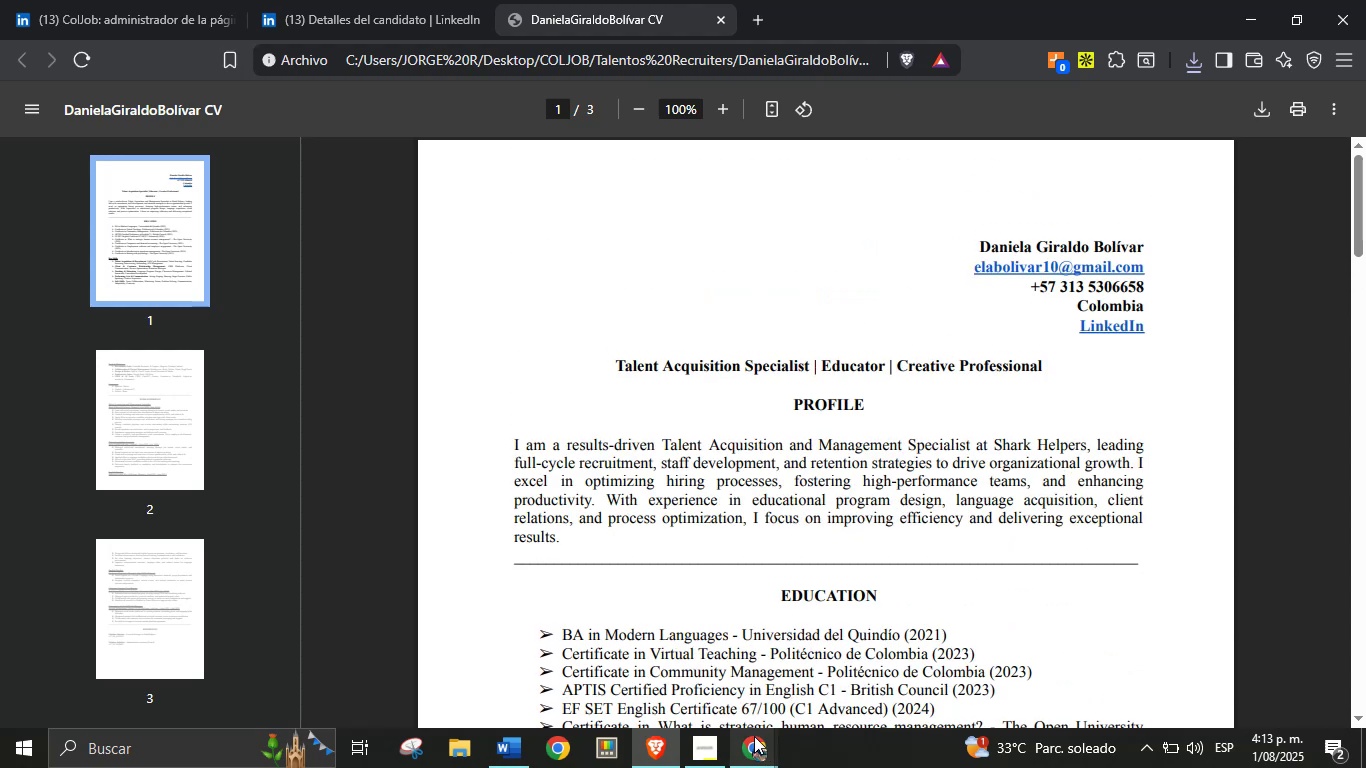 
double_click([669, 671])
 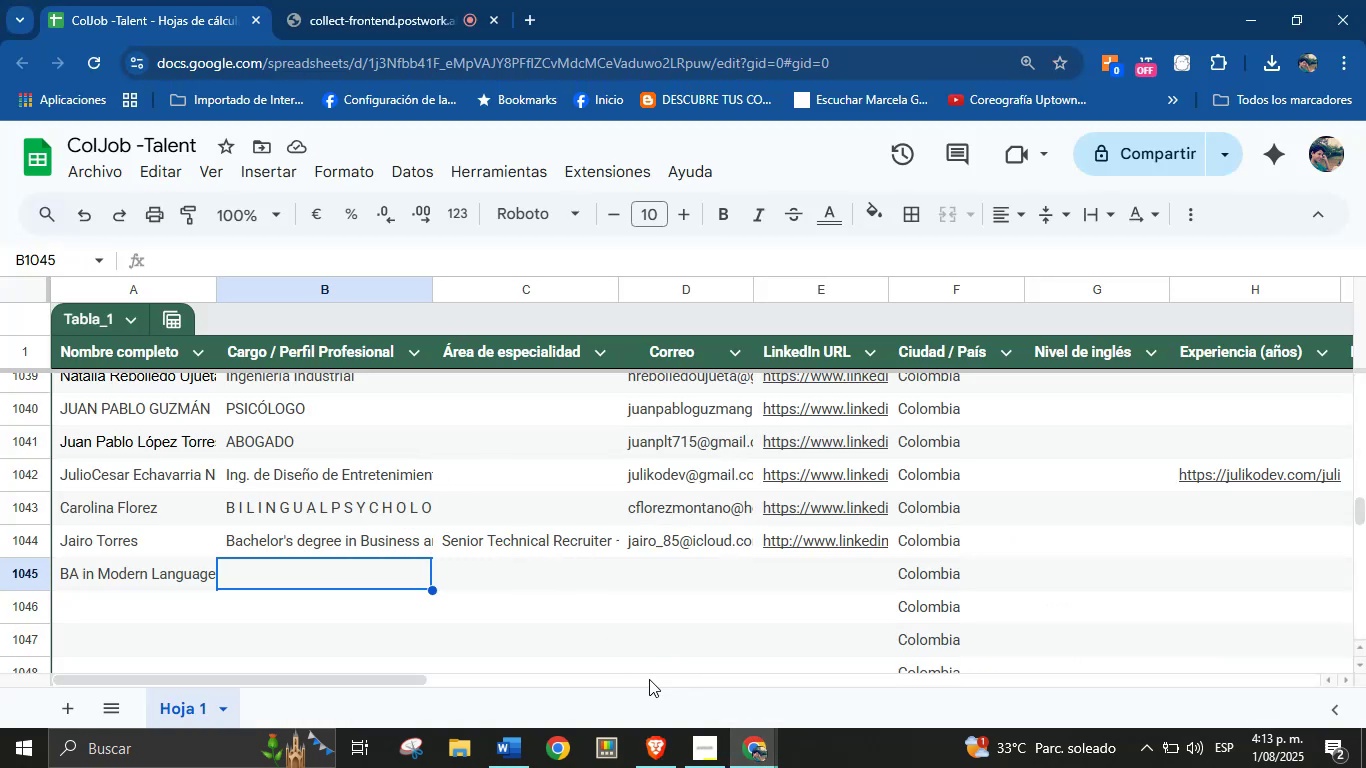 
left_click([666, 732])
 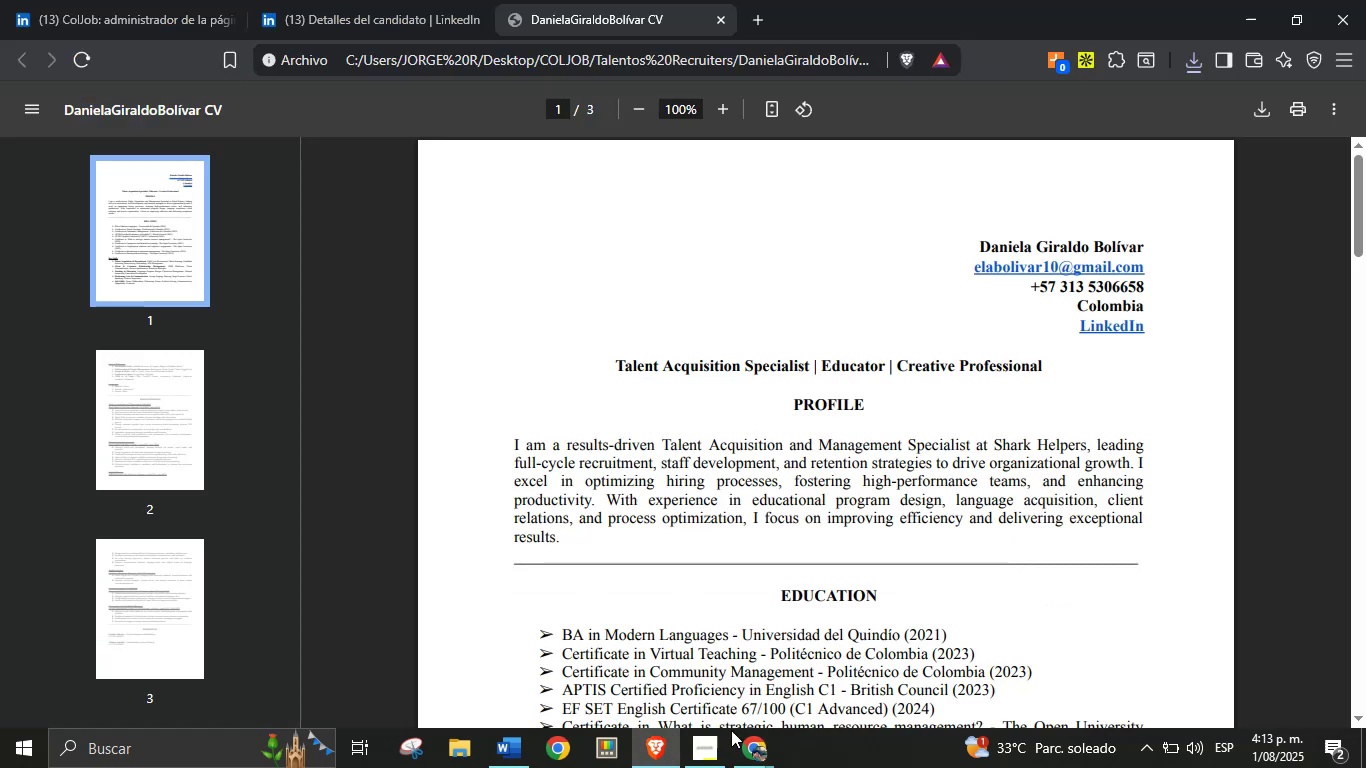 
left_click([746, 740])
 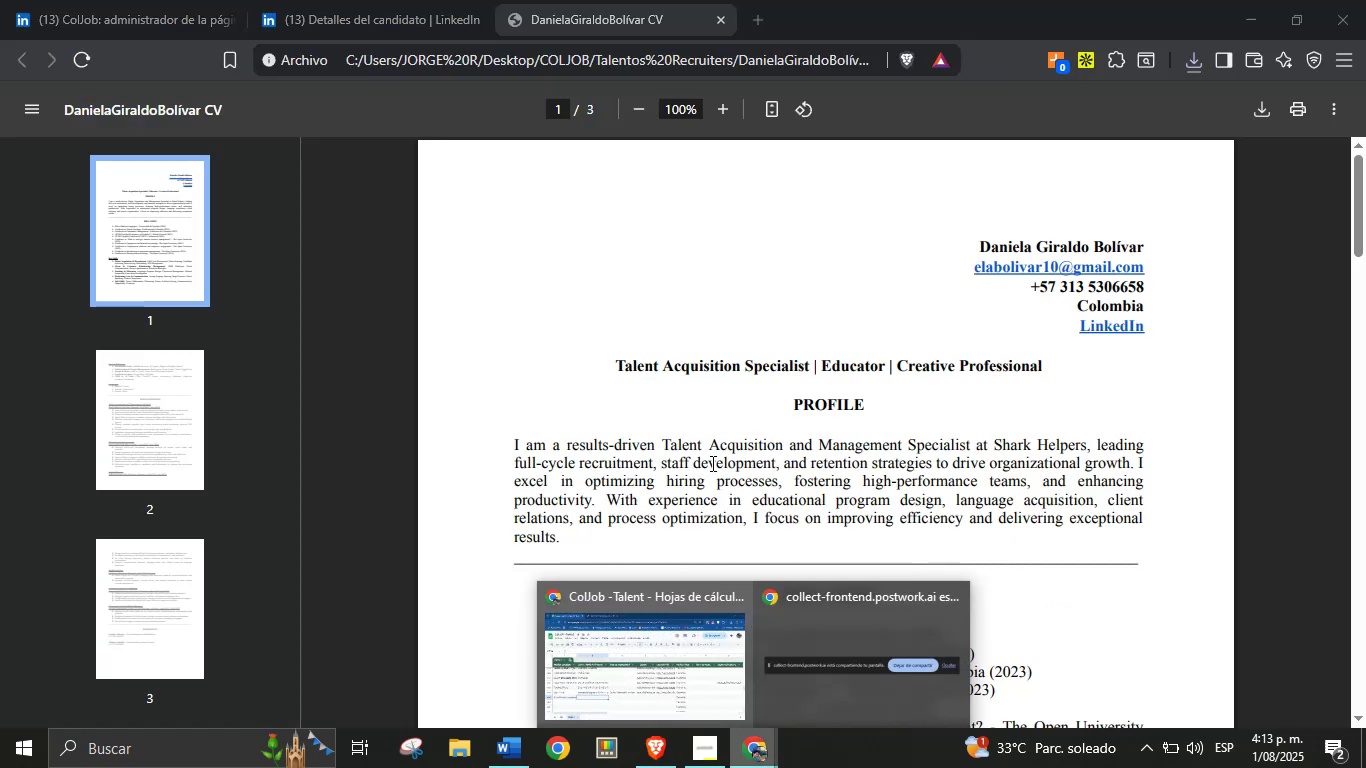 
left_click([711, 432])
 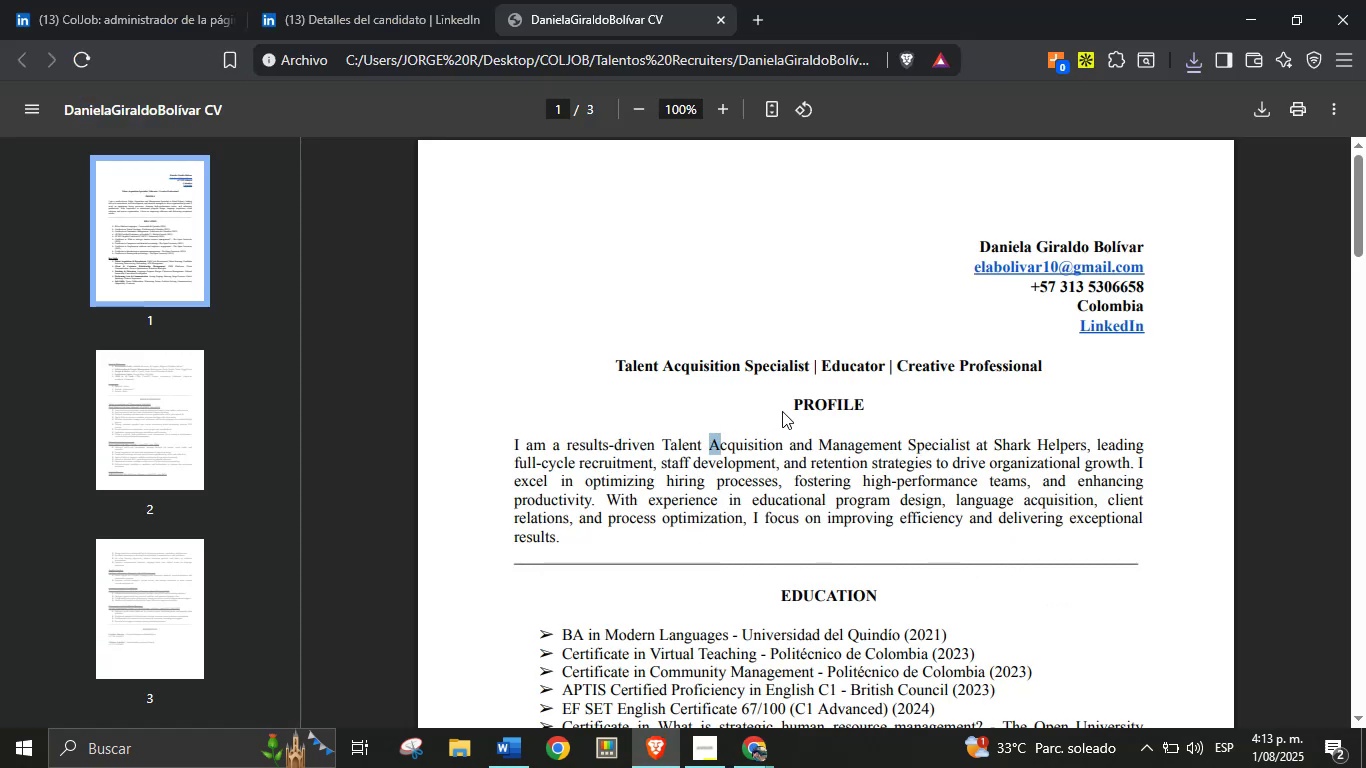 
left_click([797, 407])
 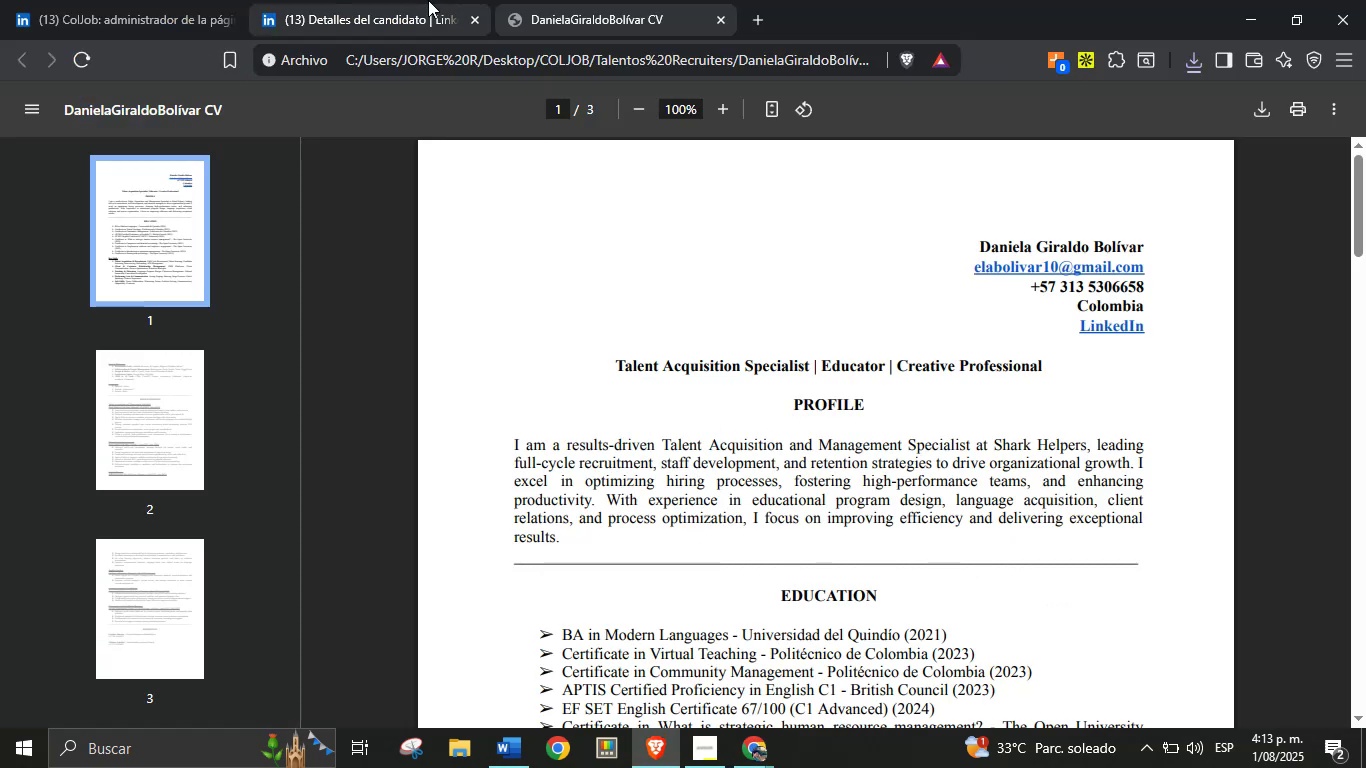 
left_click([417, 0])
 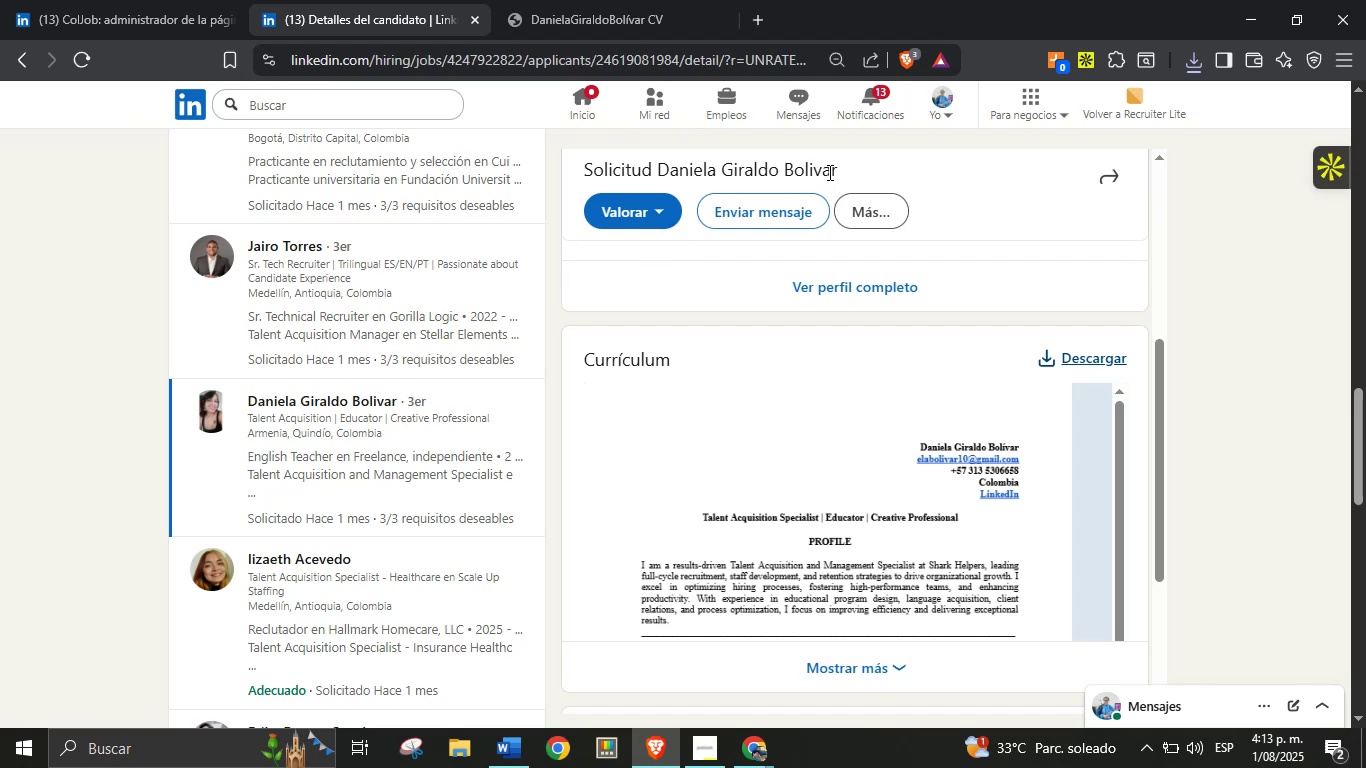 
left_click_drag(start_coordinate=[842, 168], to_coordinate=[663, 172])
 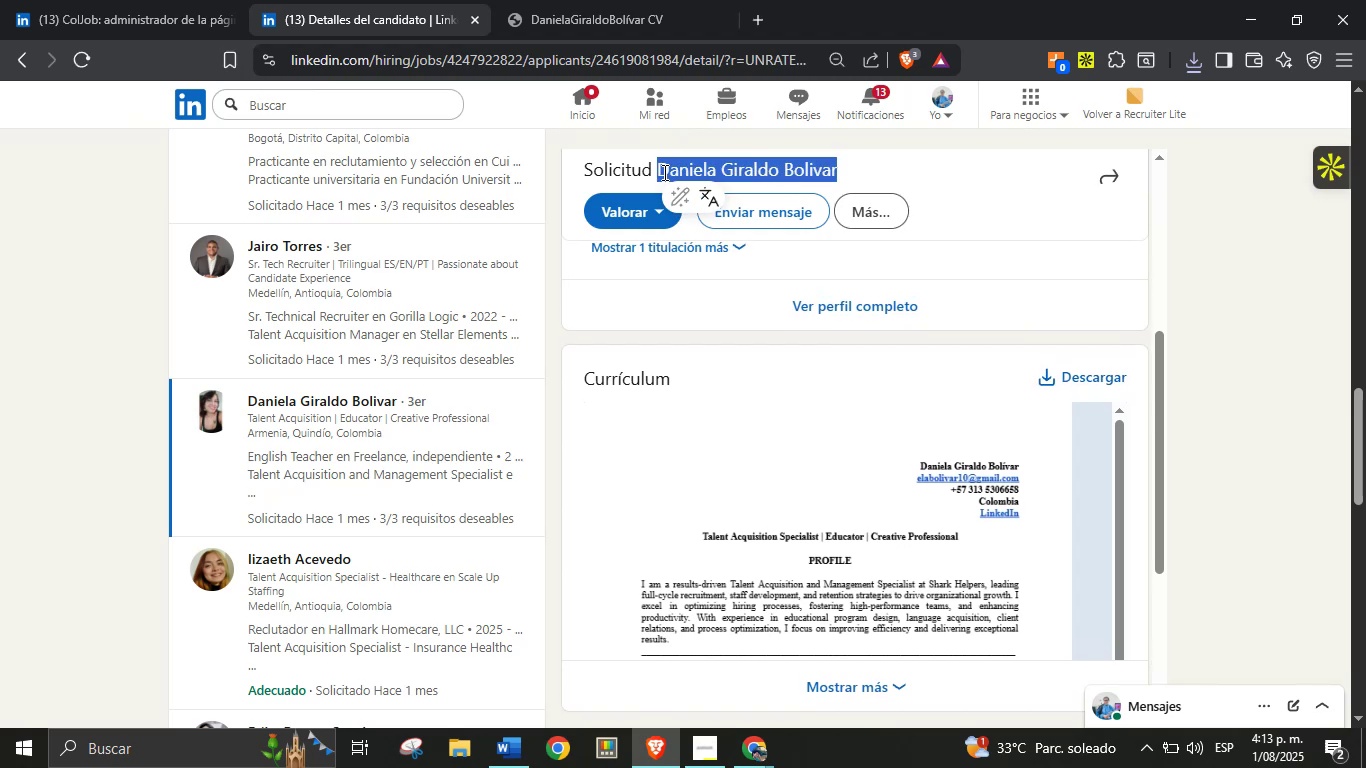 
key(Control+C)
 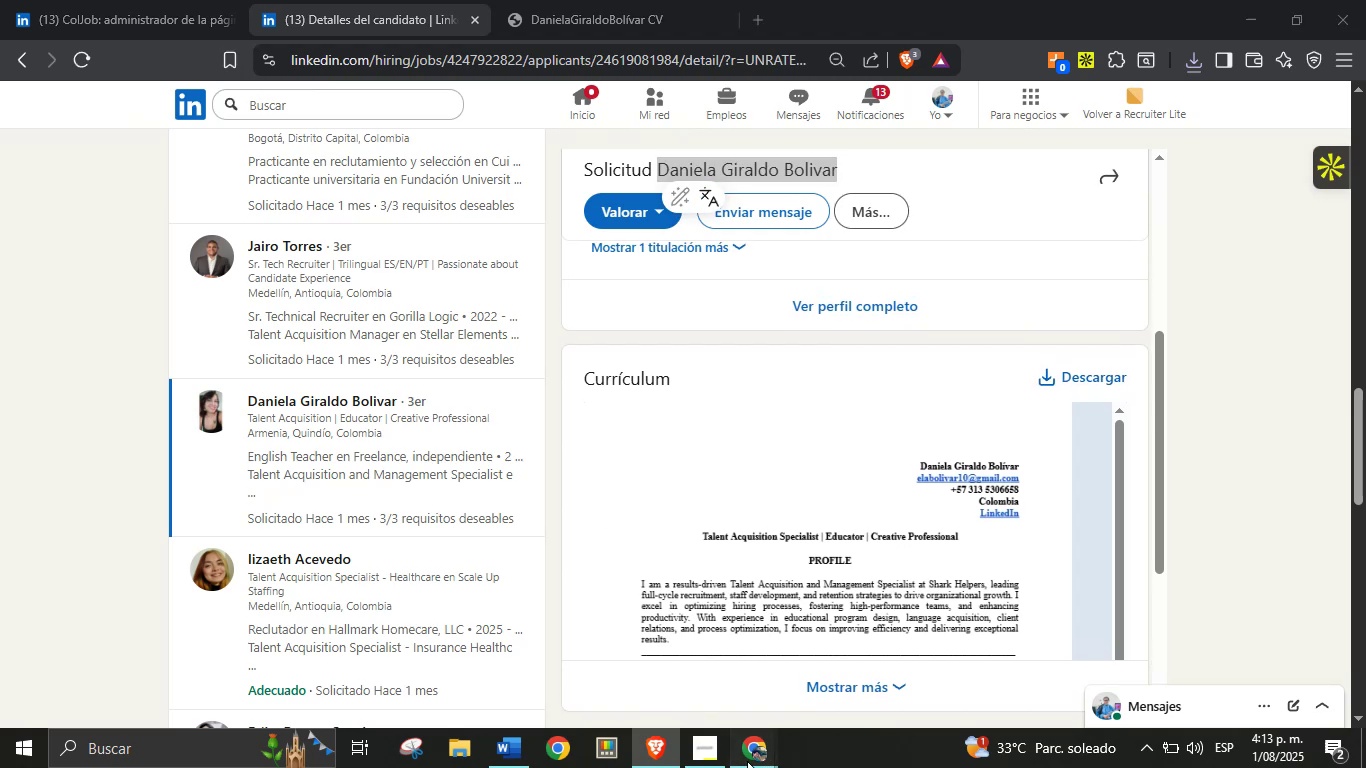 
double_click([658, 702])
 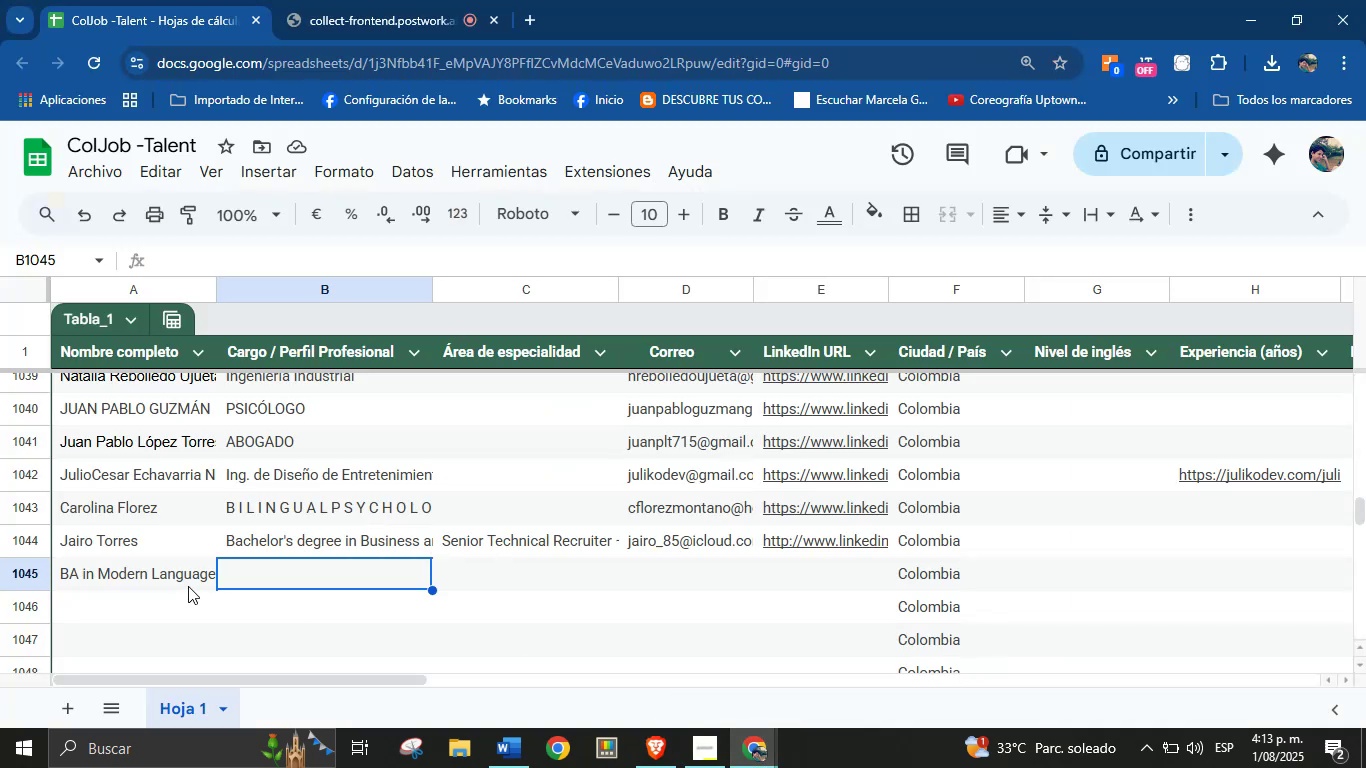 
left_click([175, 584])
 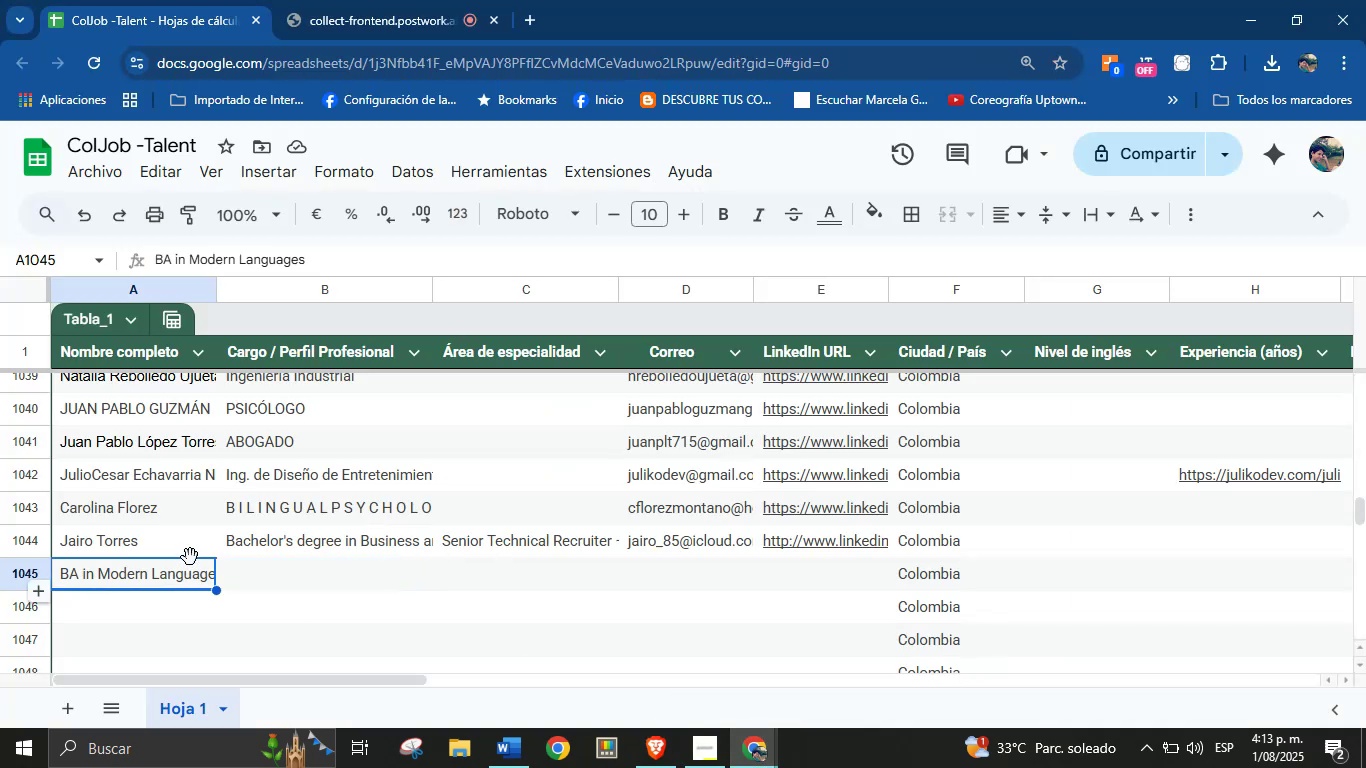 
left_click_drag(start_coordinate=[190, 557], to_coordinate=[286, 573])
 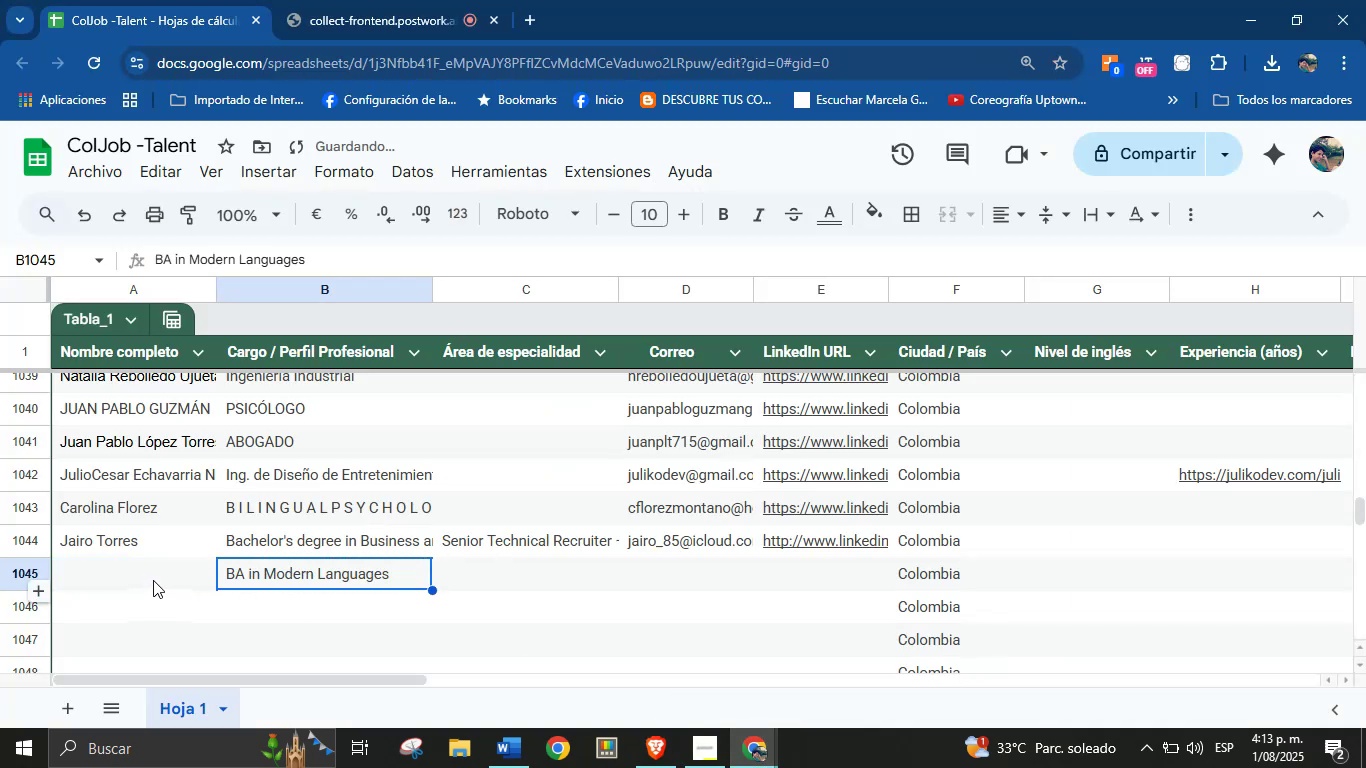 
key(Control+V)
 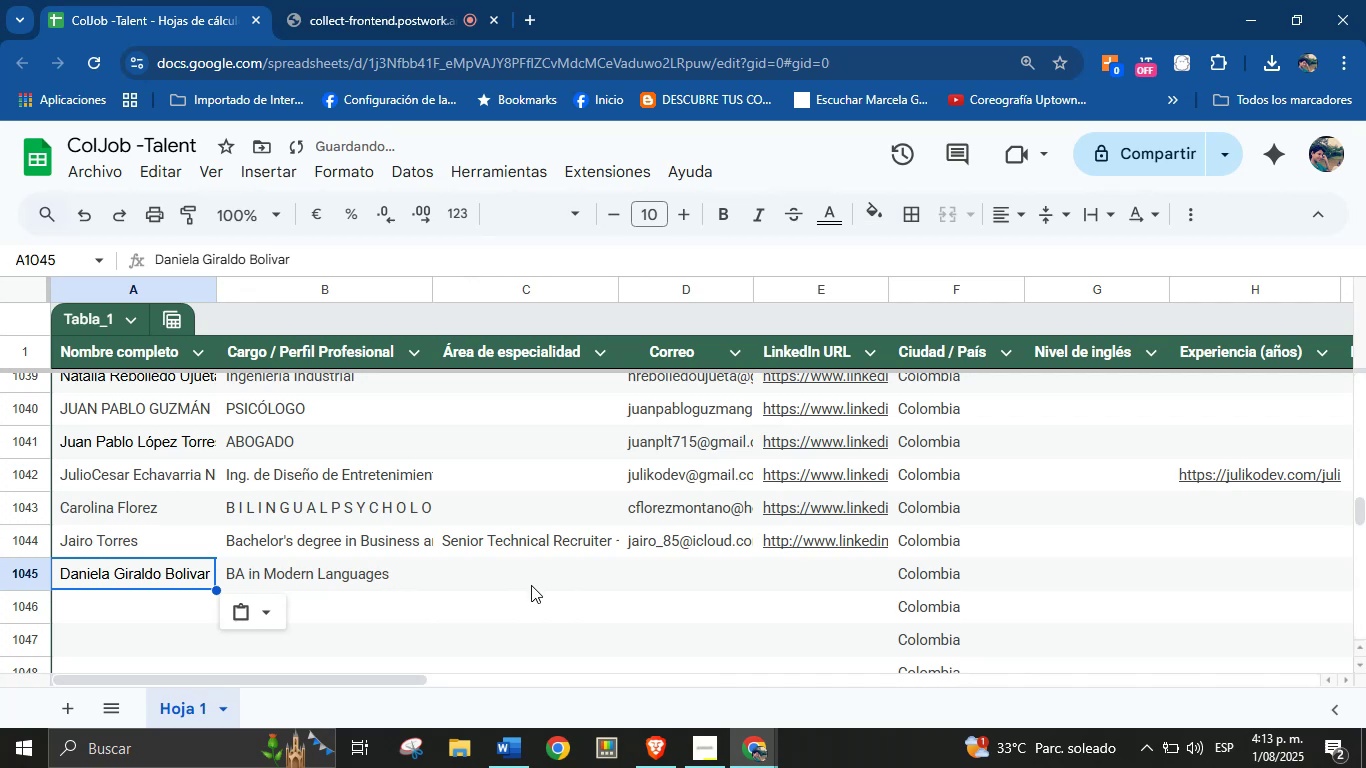 
left_click([660, 576])
 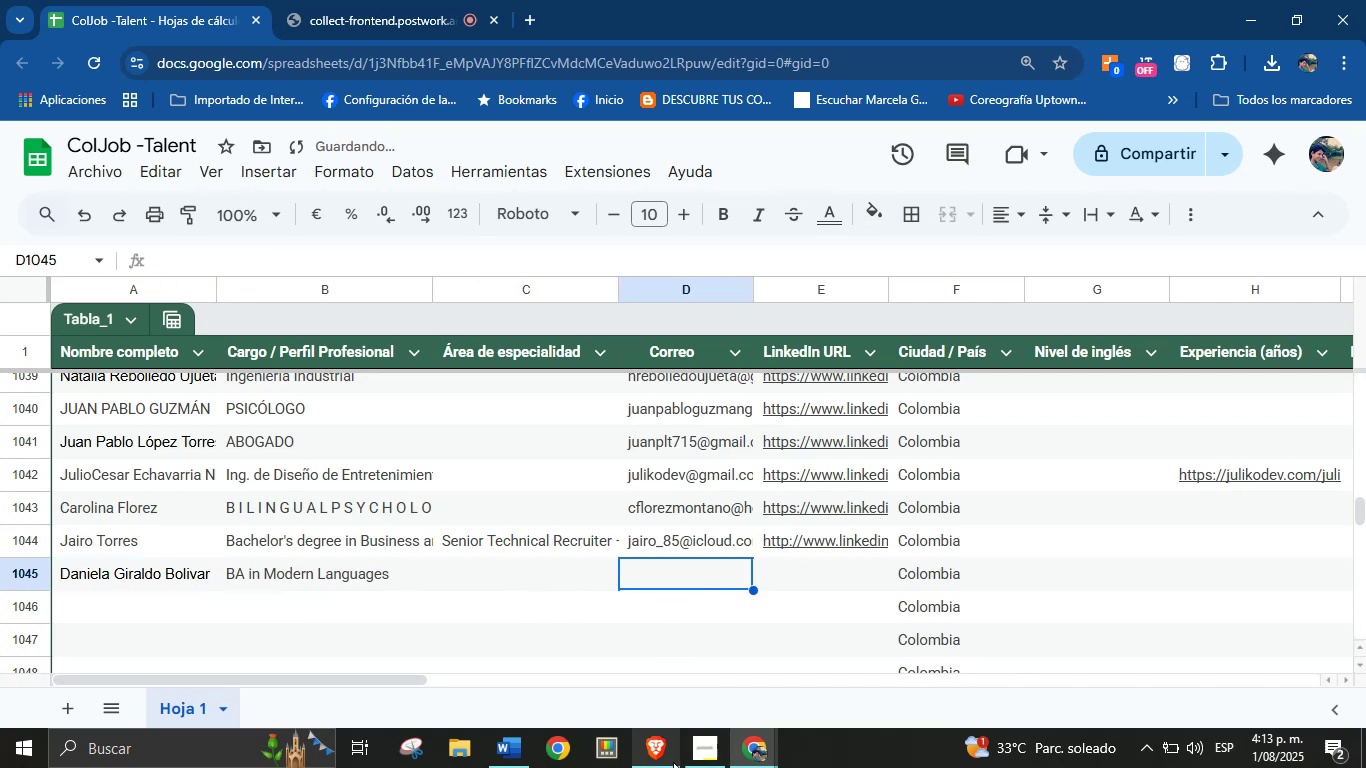 
left_click([665, 761])
 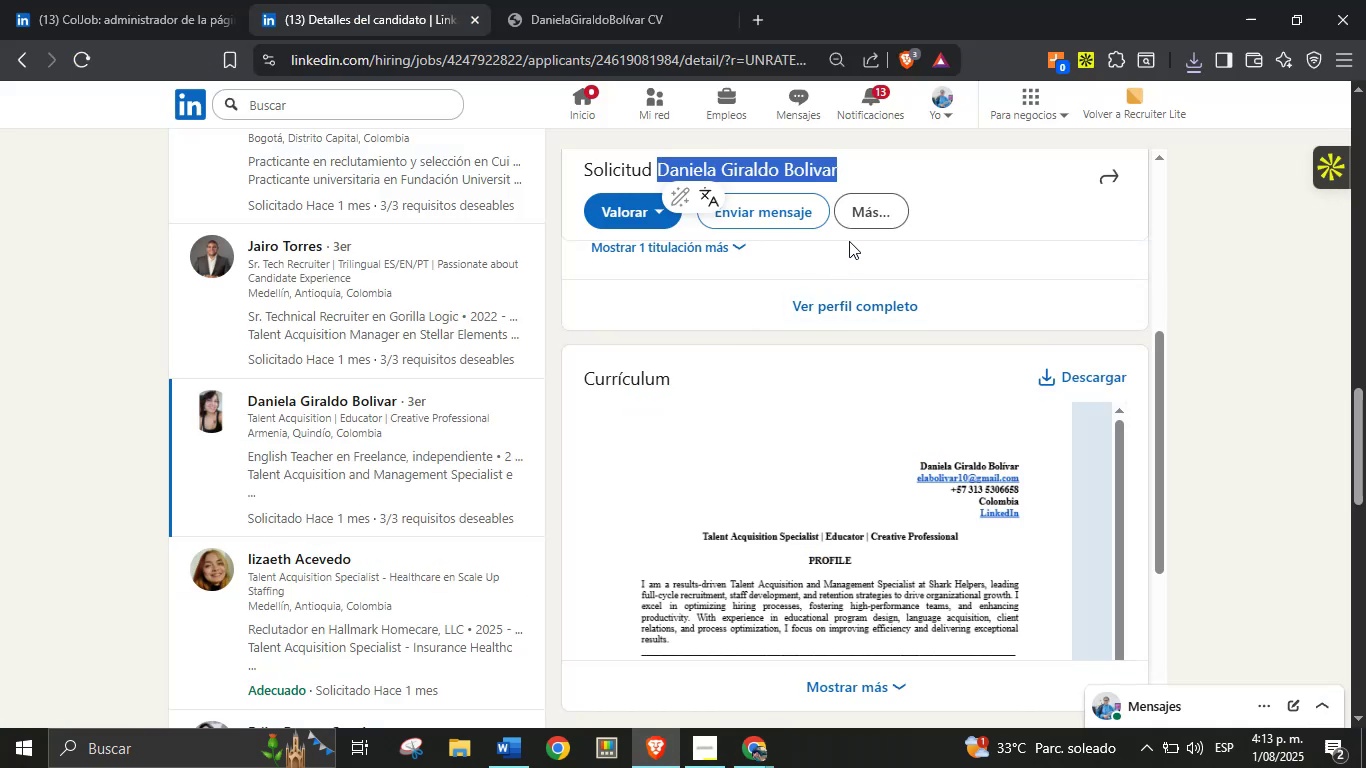 
left_click([864, 224])
 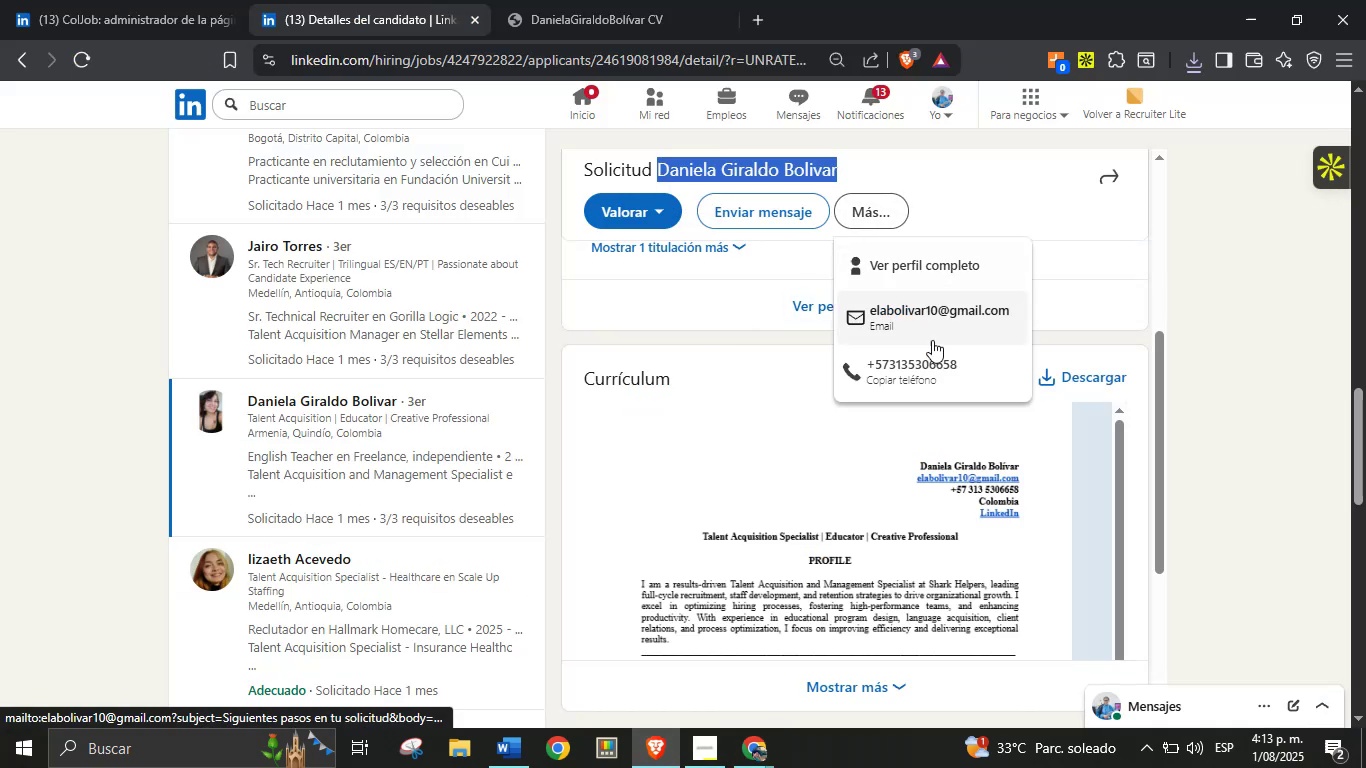 
right_click([945, 322])
 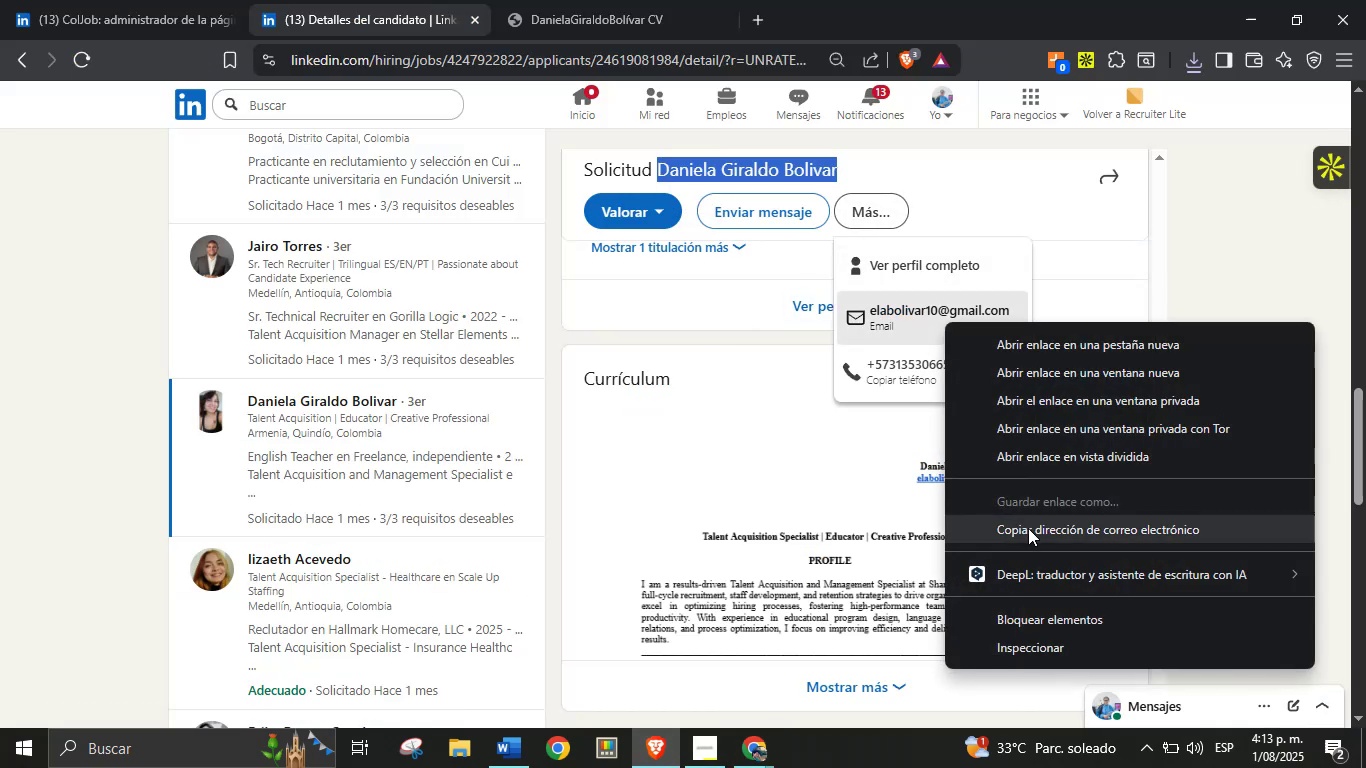 
left_click([1028, 528])
 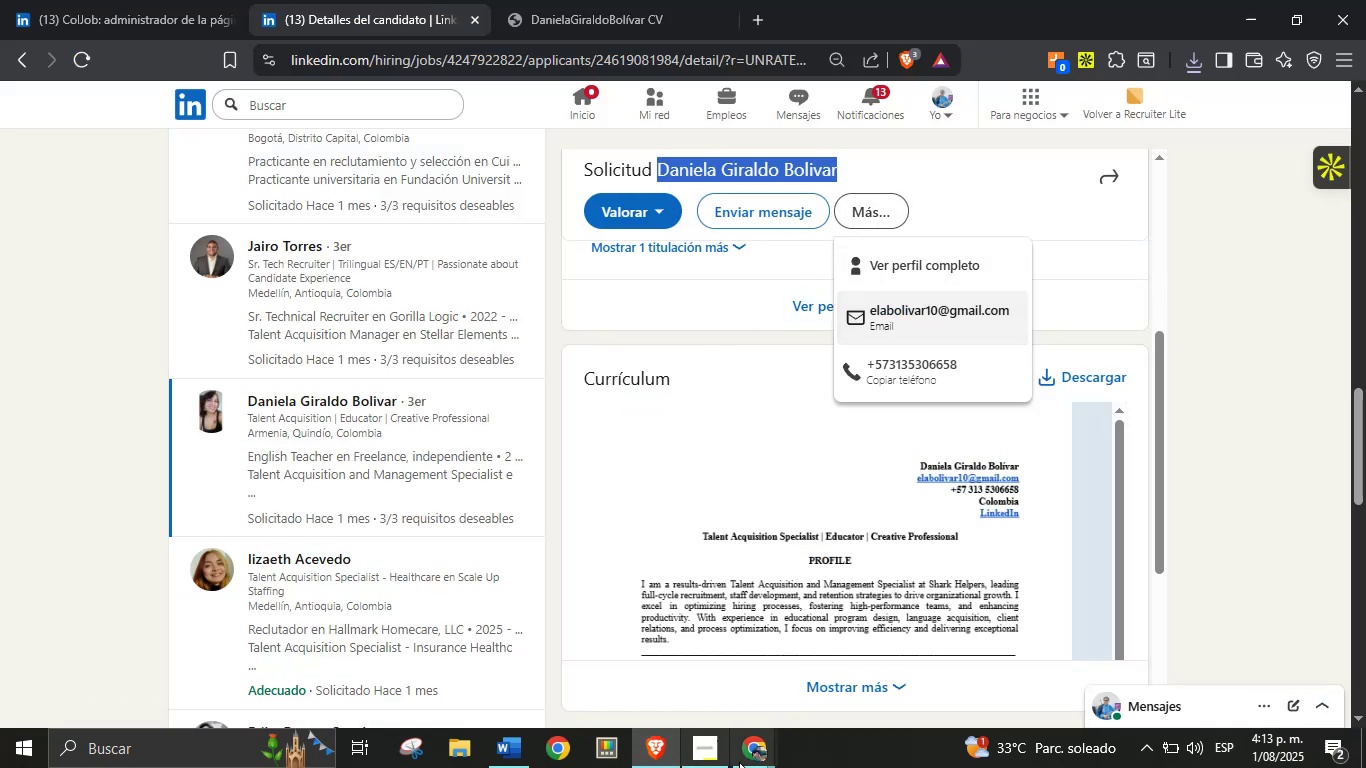 
left_click([757, 764])
 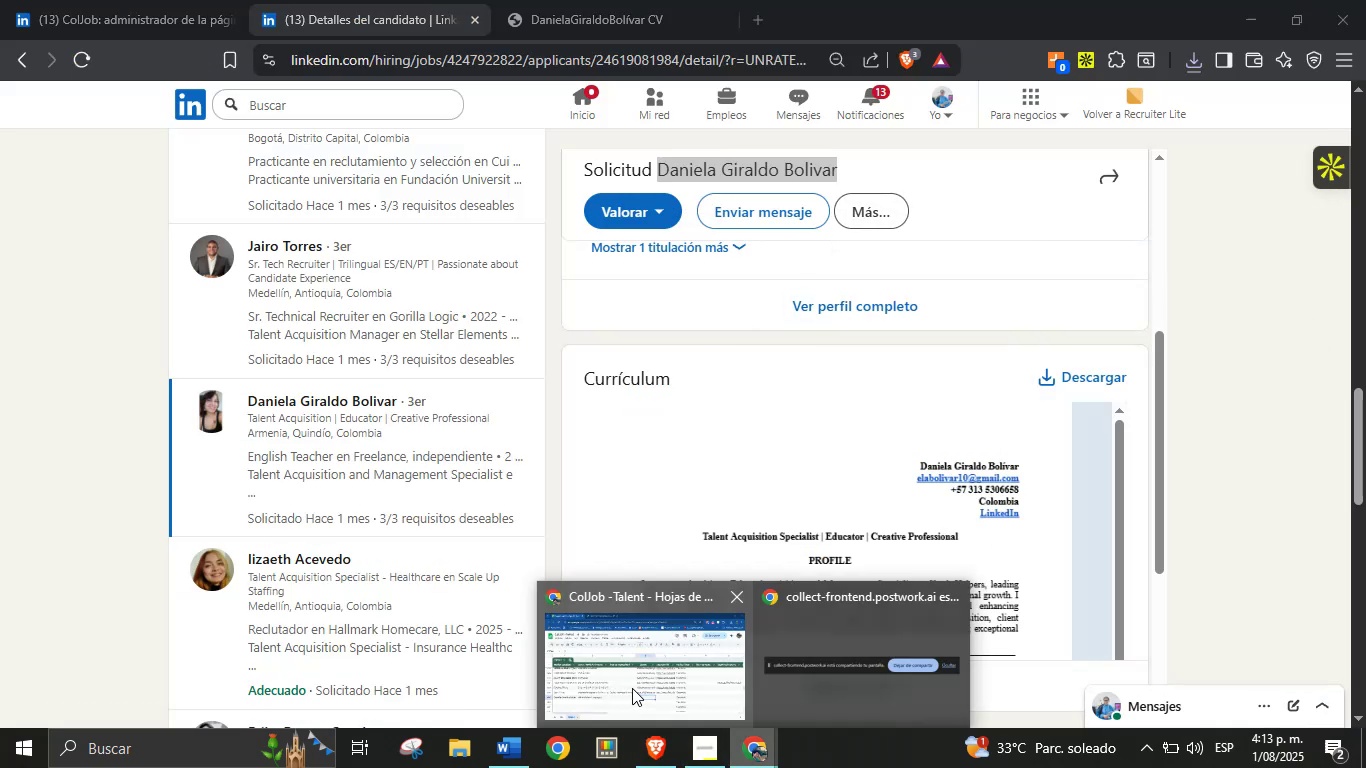 
left_click([632, 688])
 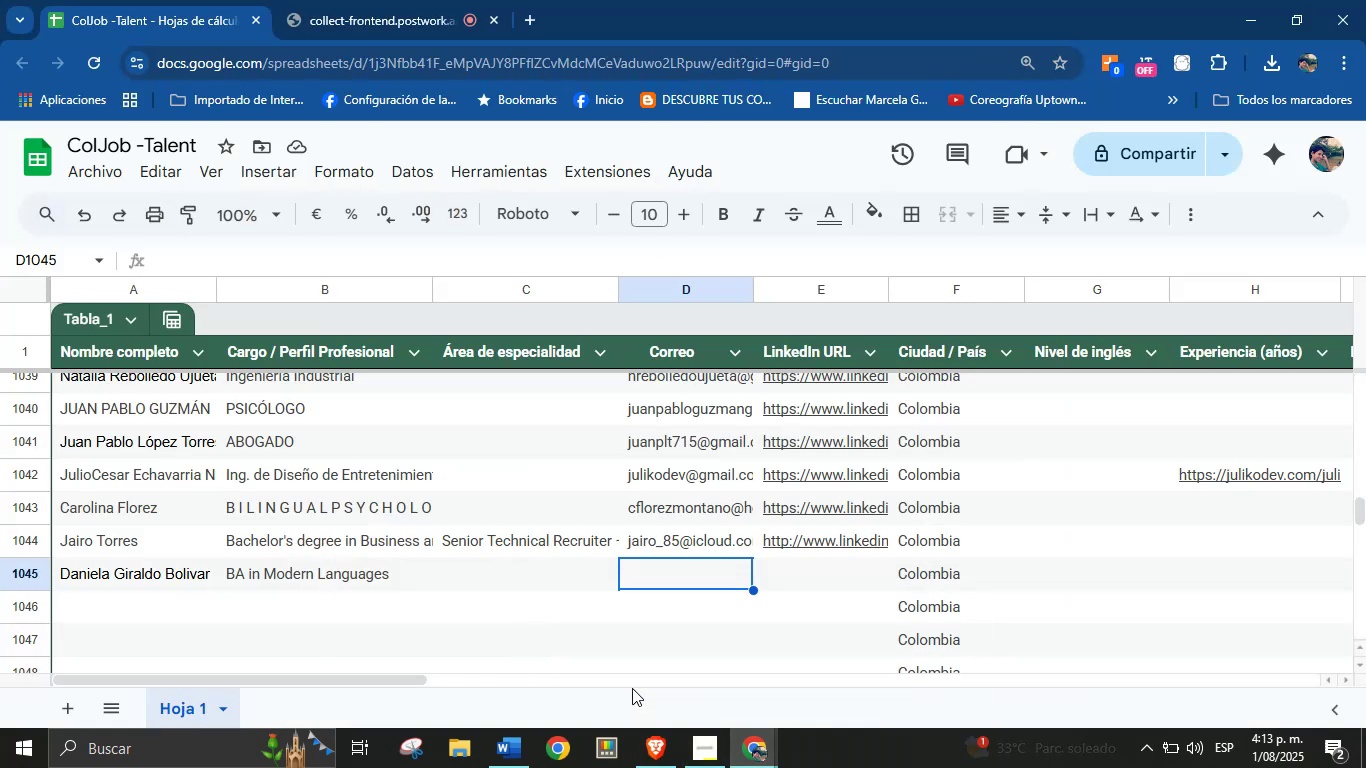 
key(Control+V)
 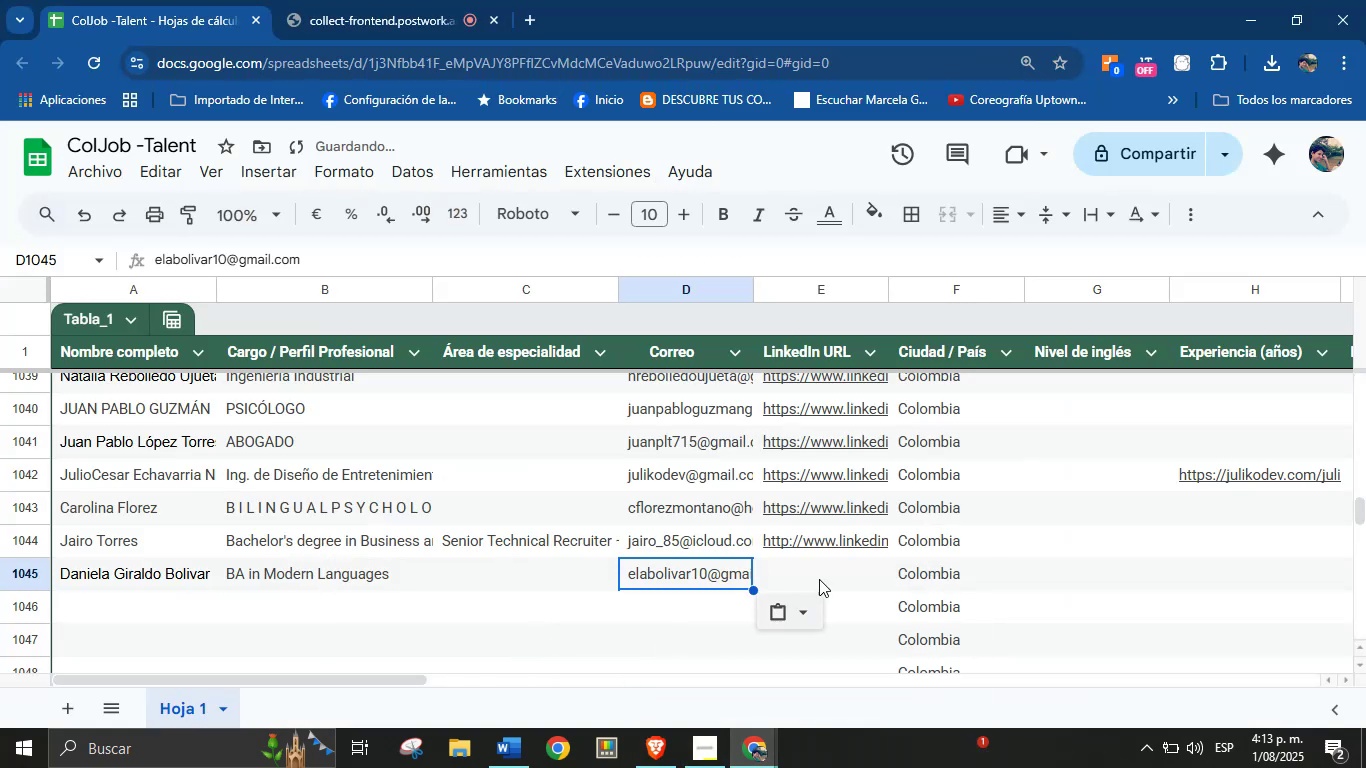 
left_click([821, 575])
 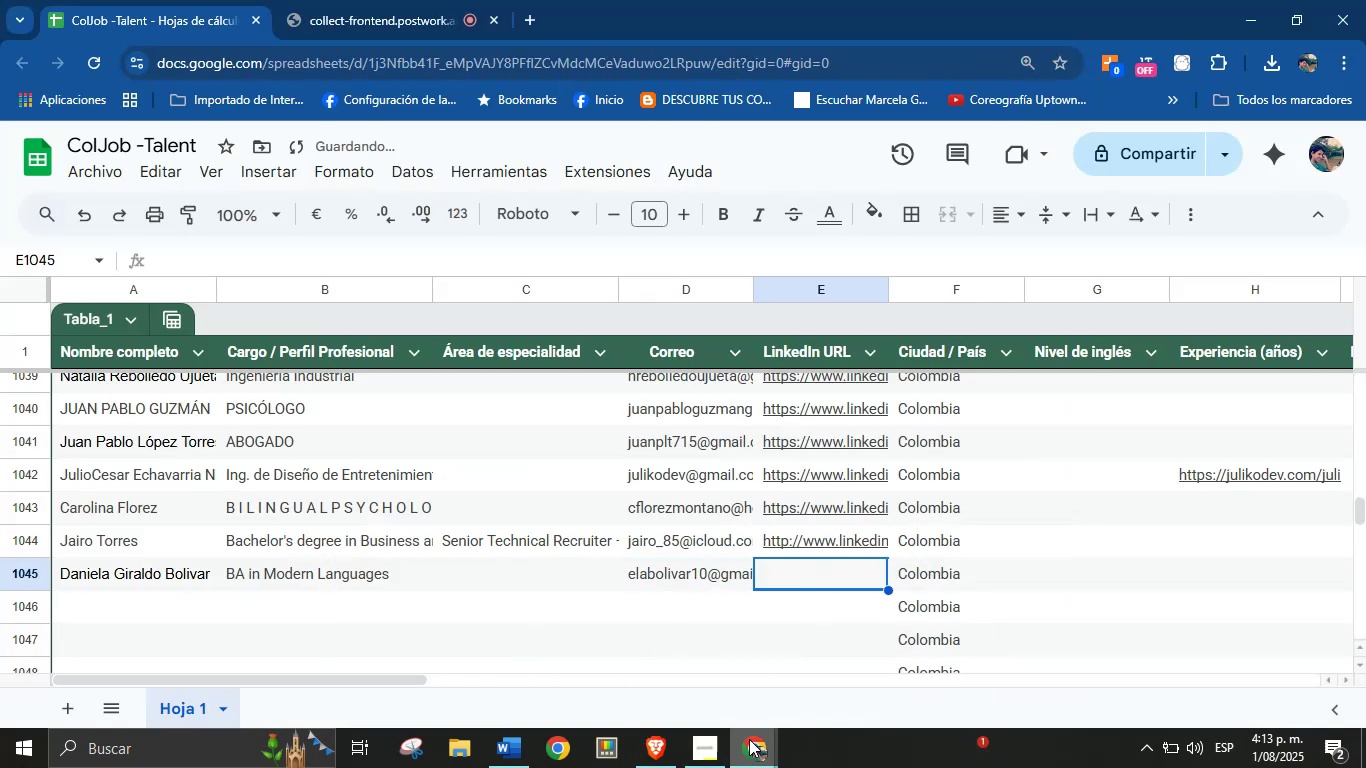 
left_click([755, 758])
 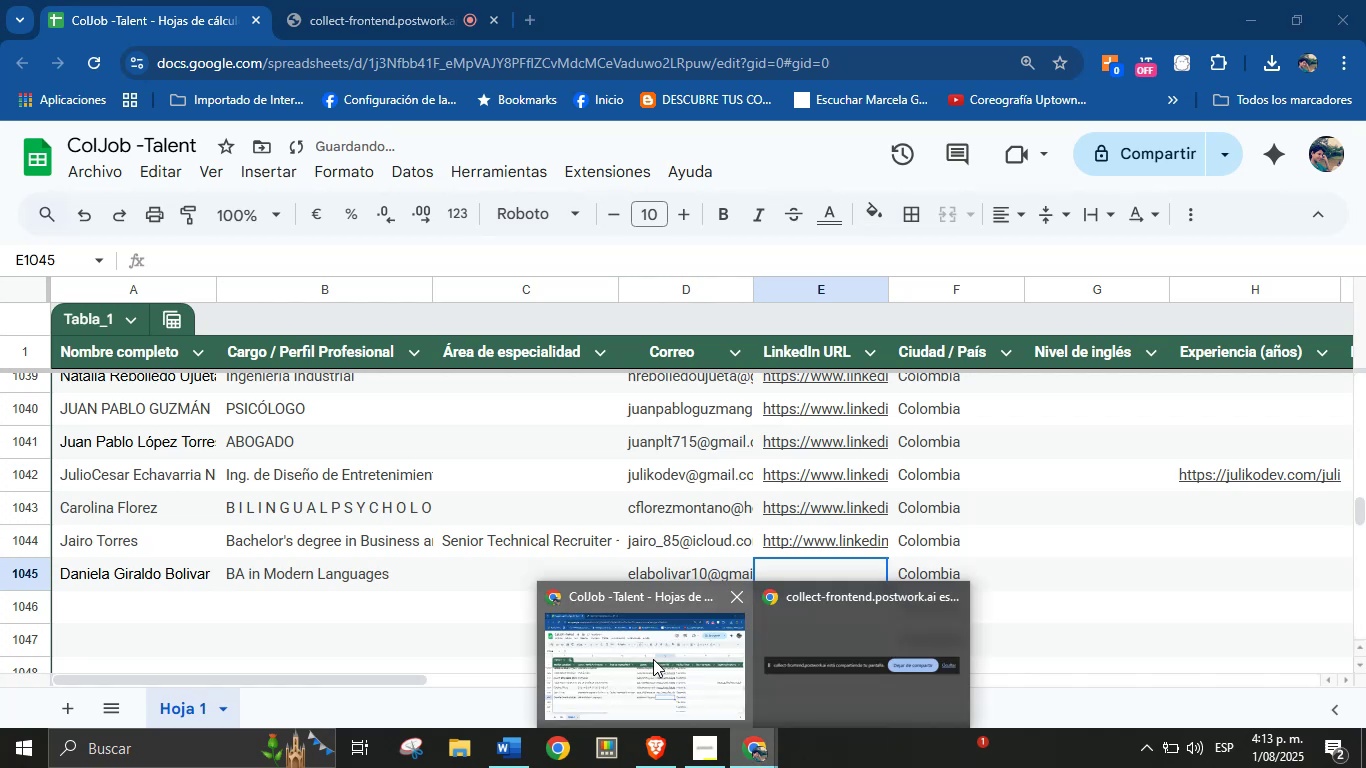 
left_click([653, 656])
 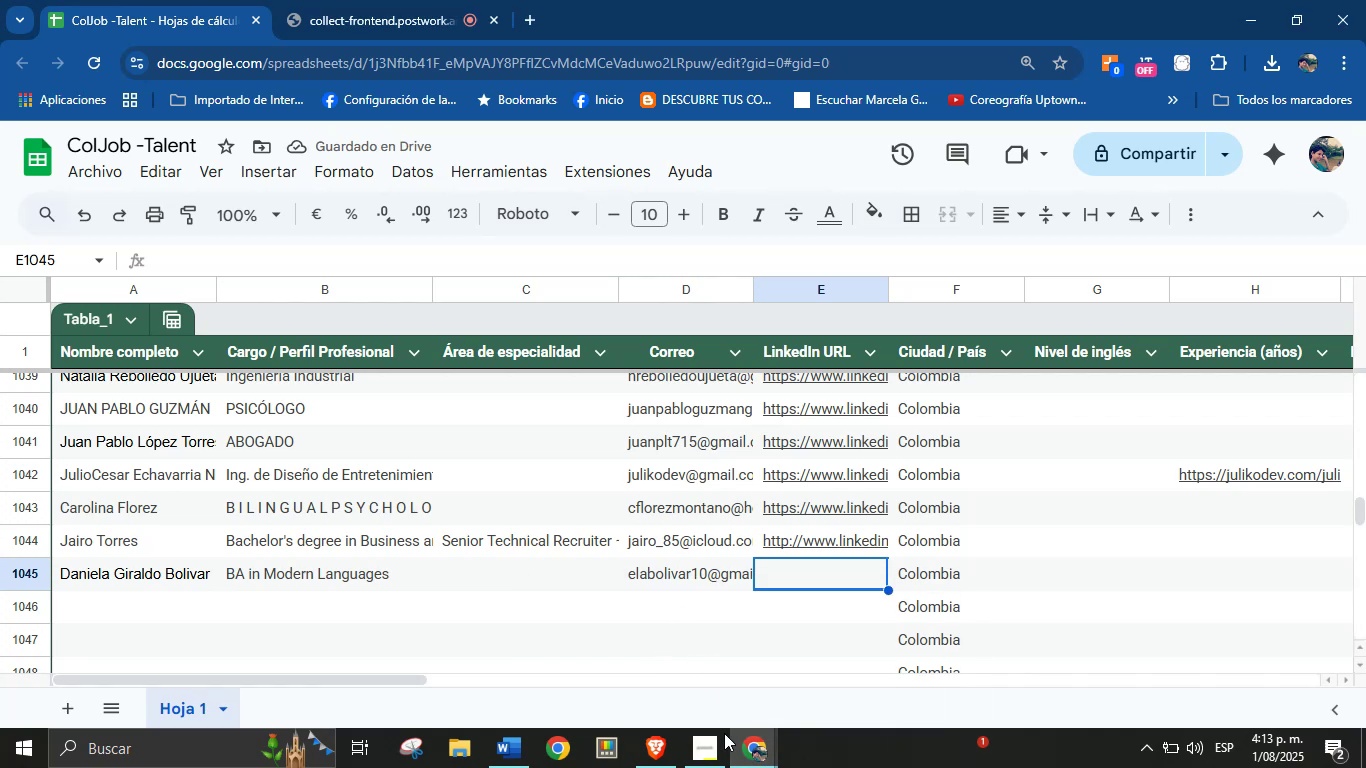 
left_click([653, 735])
 